 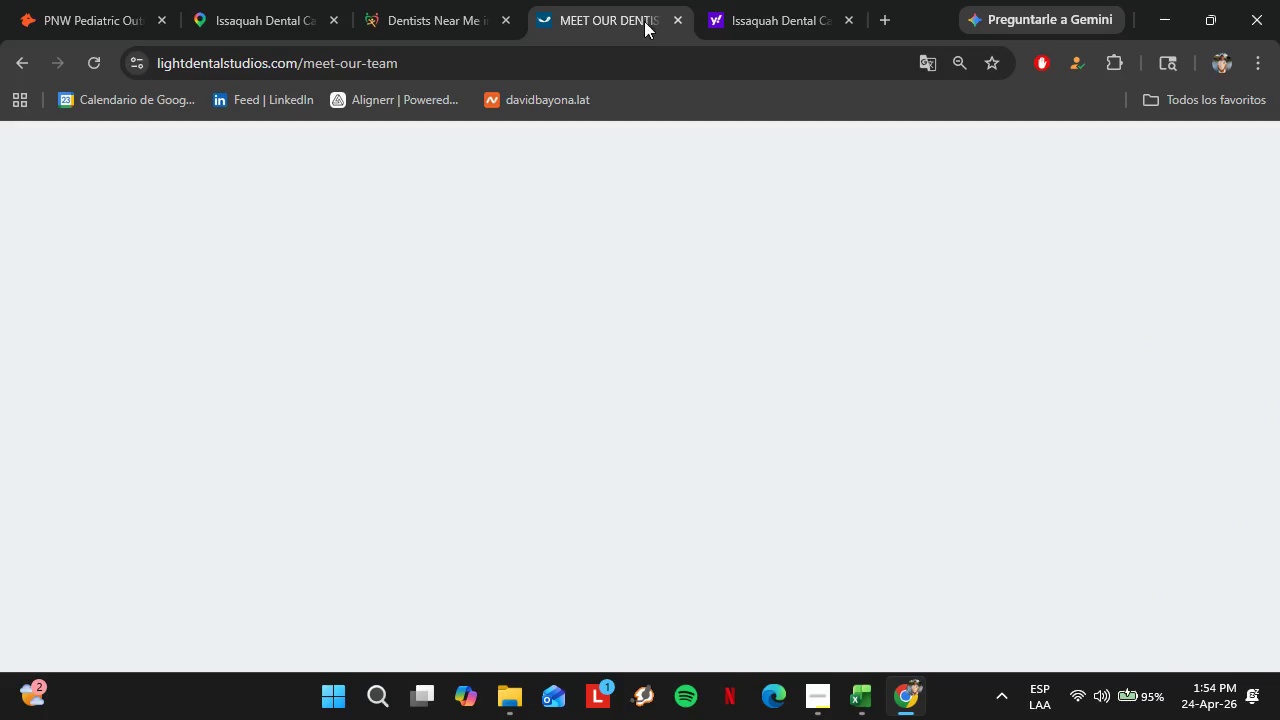 
left_click([740, 31])
 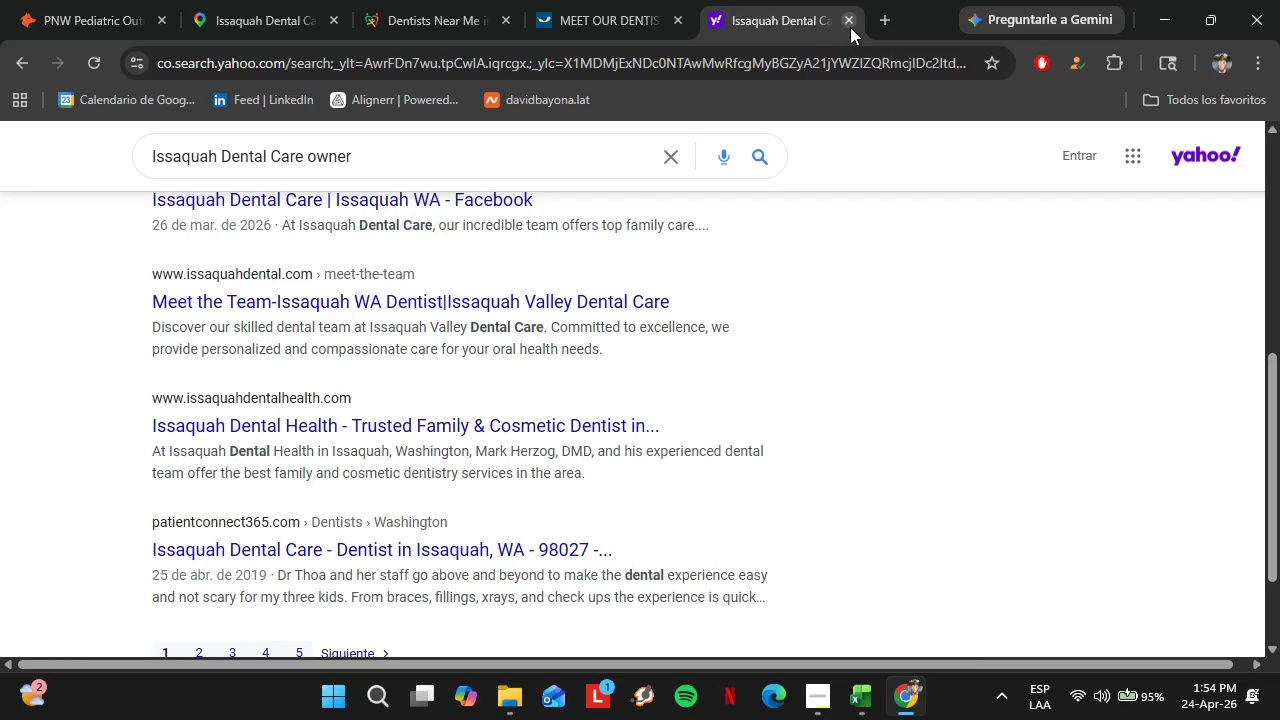 
left_click([848, 23])
 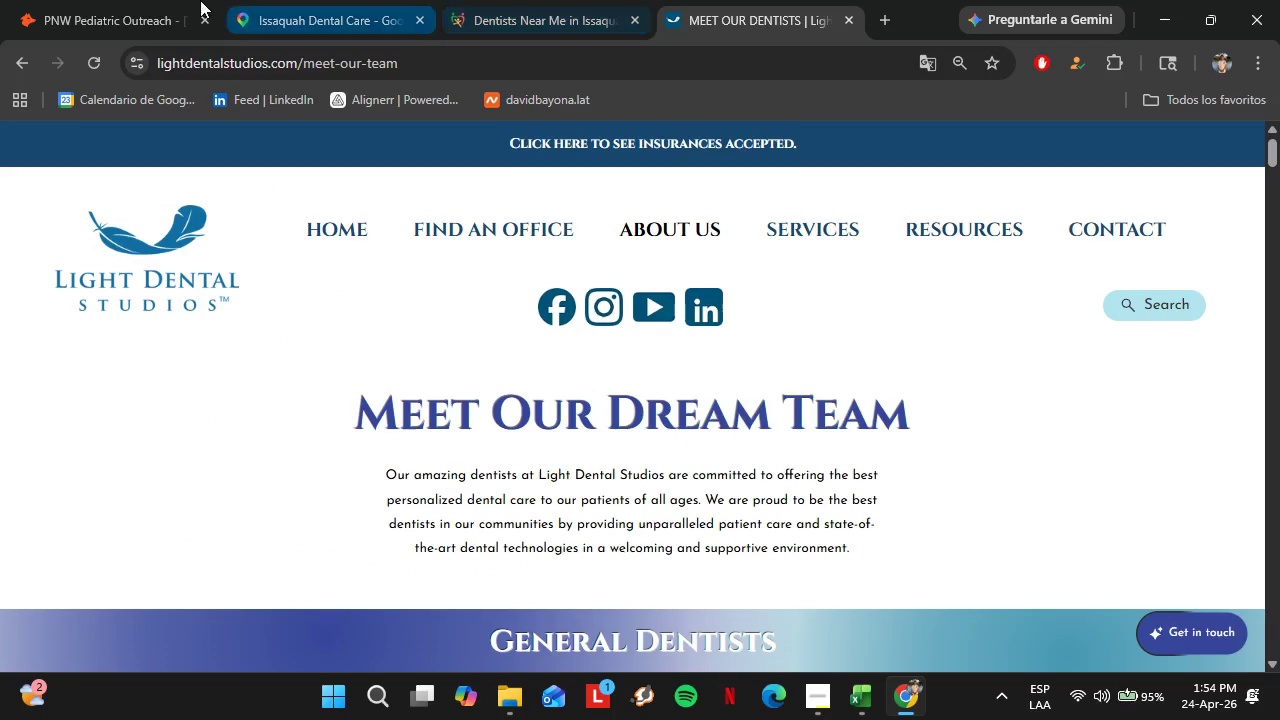 
left_click([134, 0])
 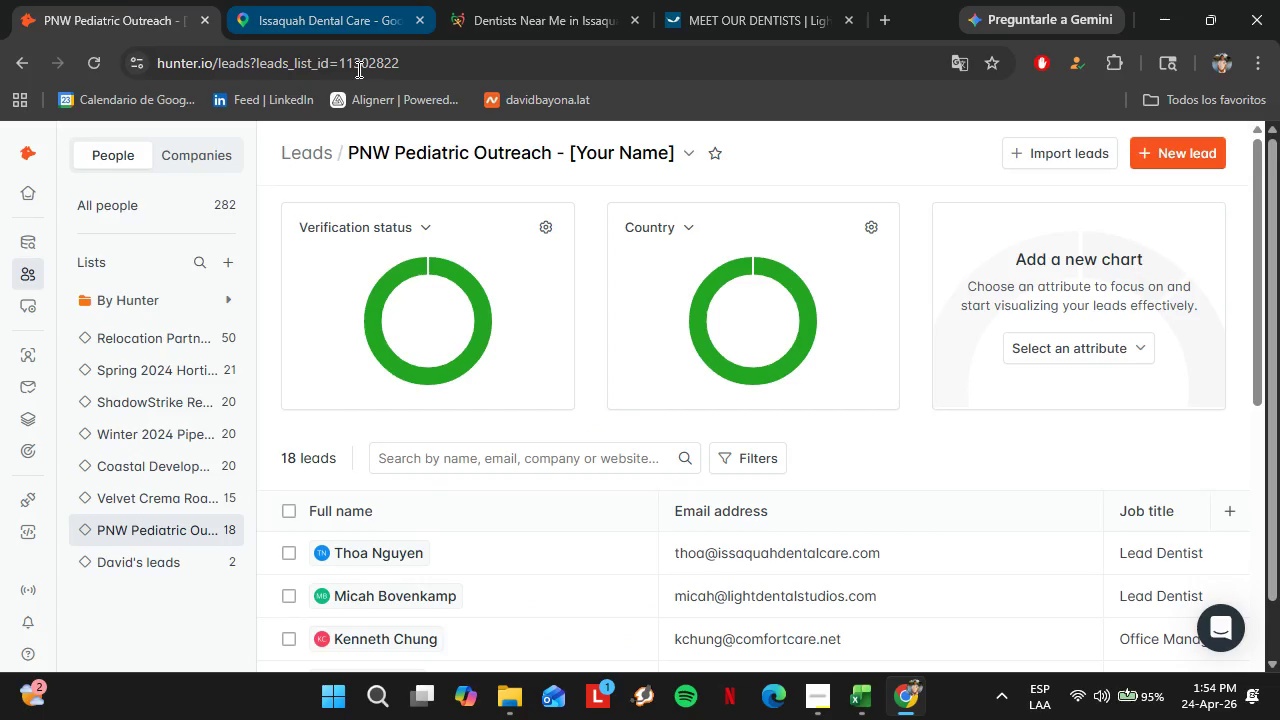 
scroll: coordinate [742, 478], scroll_direction: down, amount: 4.0
 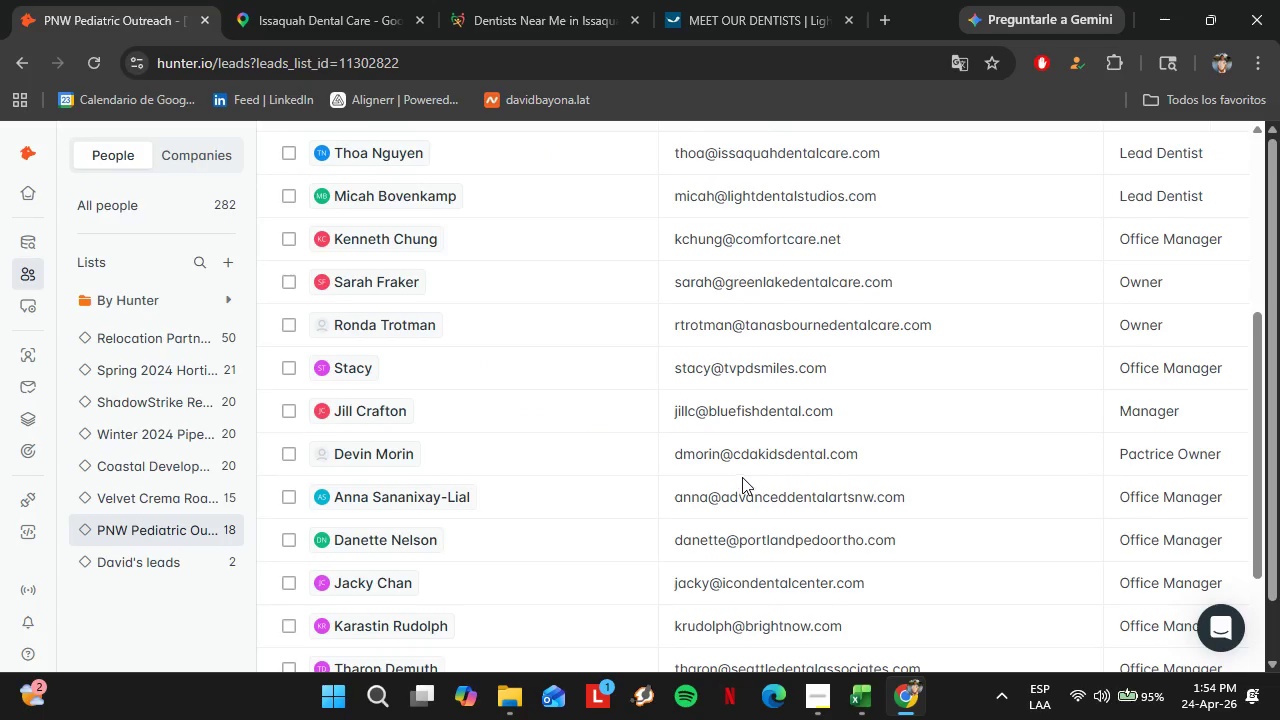 
scroll: coordinate [742, 477], scroll_direction: up, amount: 2.0
 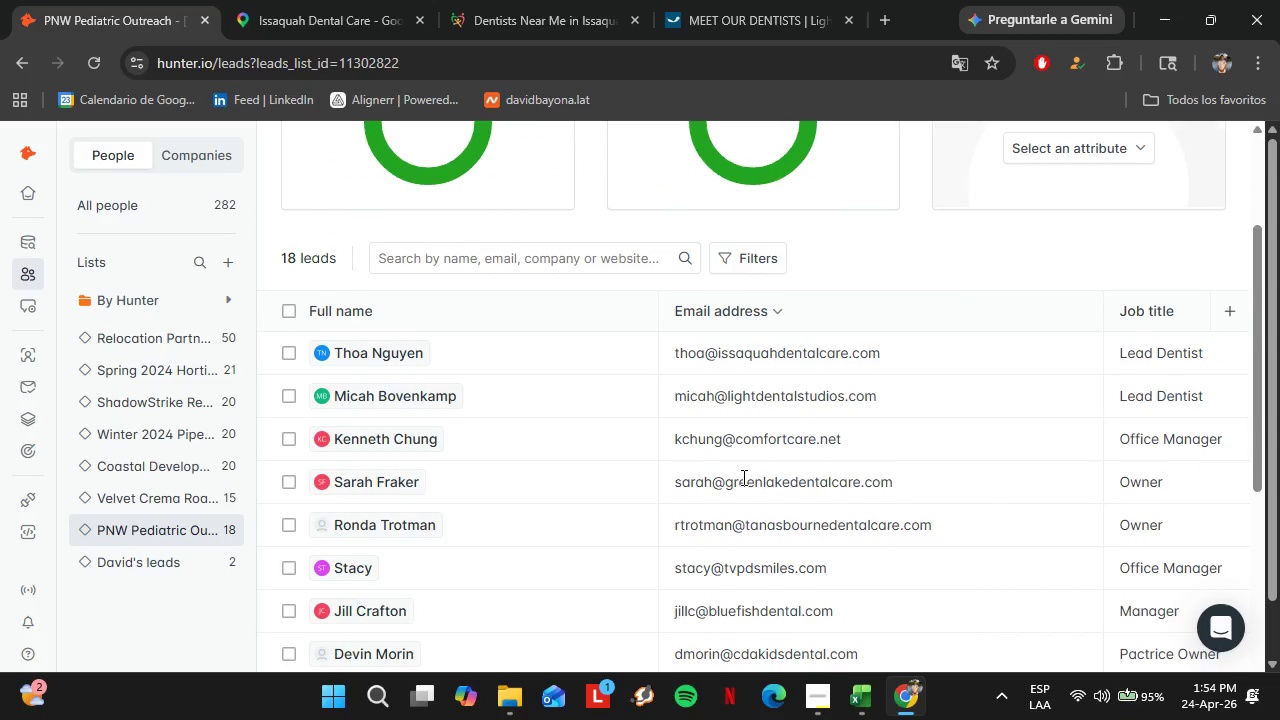 
scroll: coordinate [742, 477], scroll_direction: down, amount: 6.0
 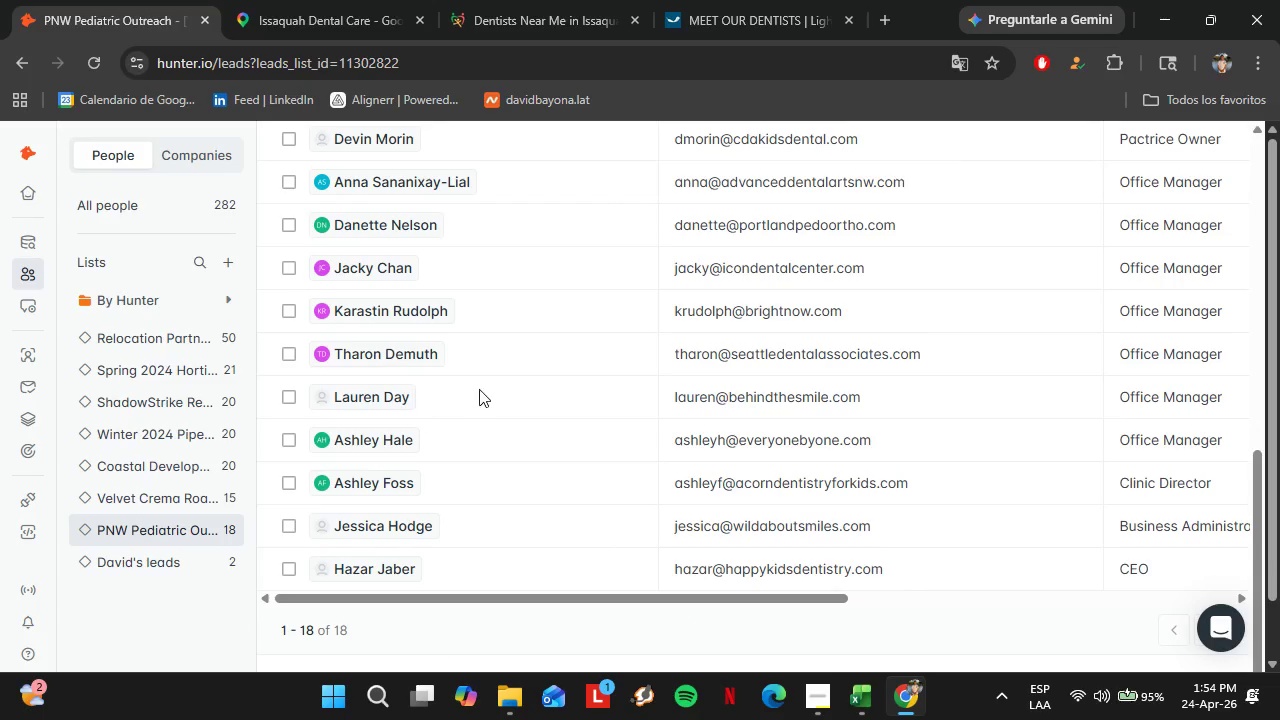 
scroll: coordinate [599, 379], scroll_direction: none, amount: 0.0
 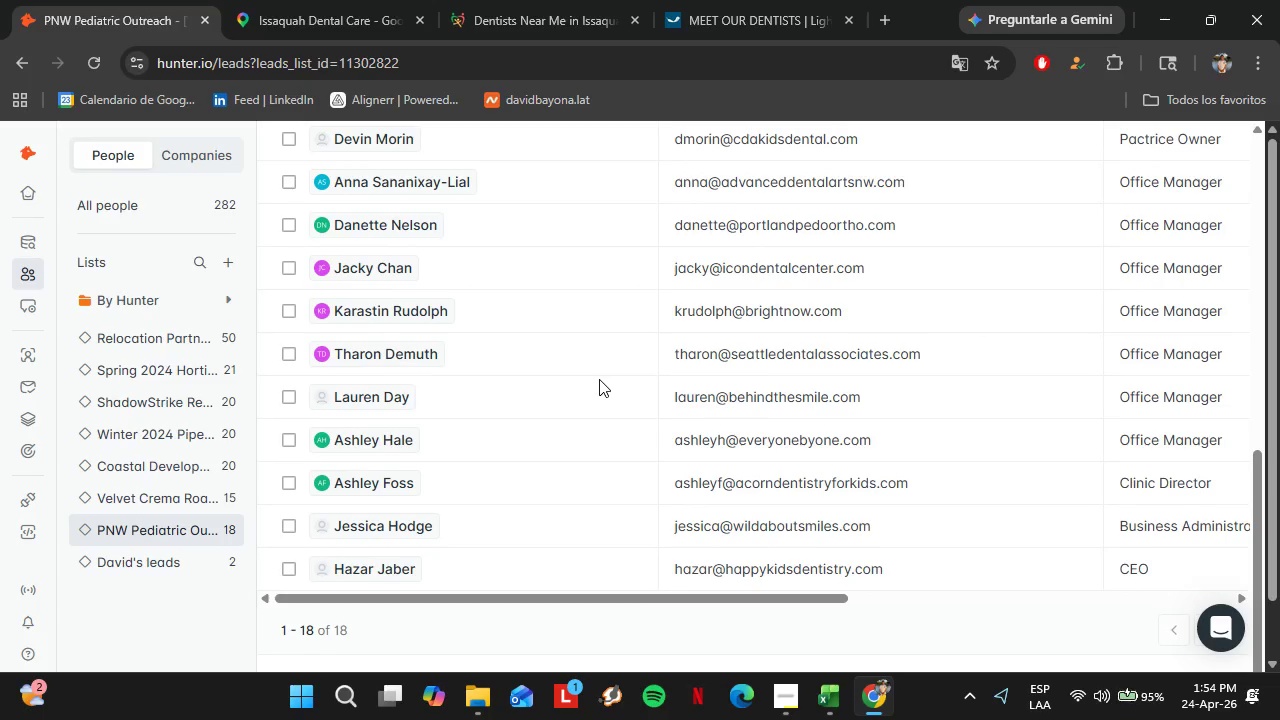 
scroll: coordinate [599, 379], scroll_direction: up, amount: 1.0
 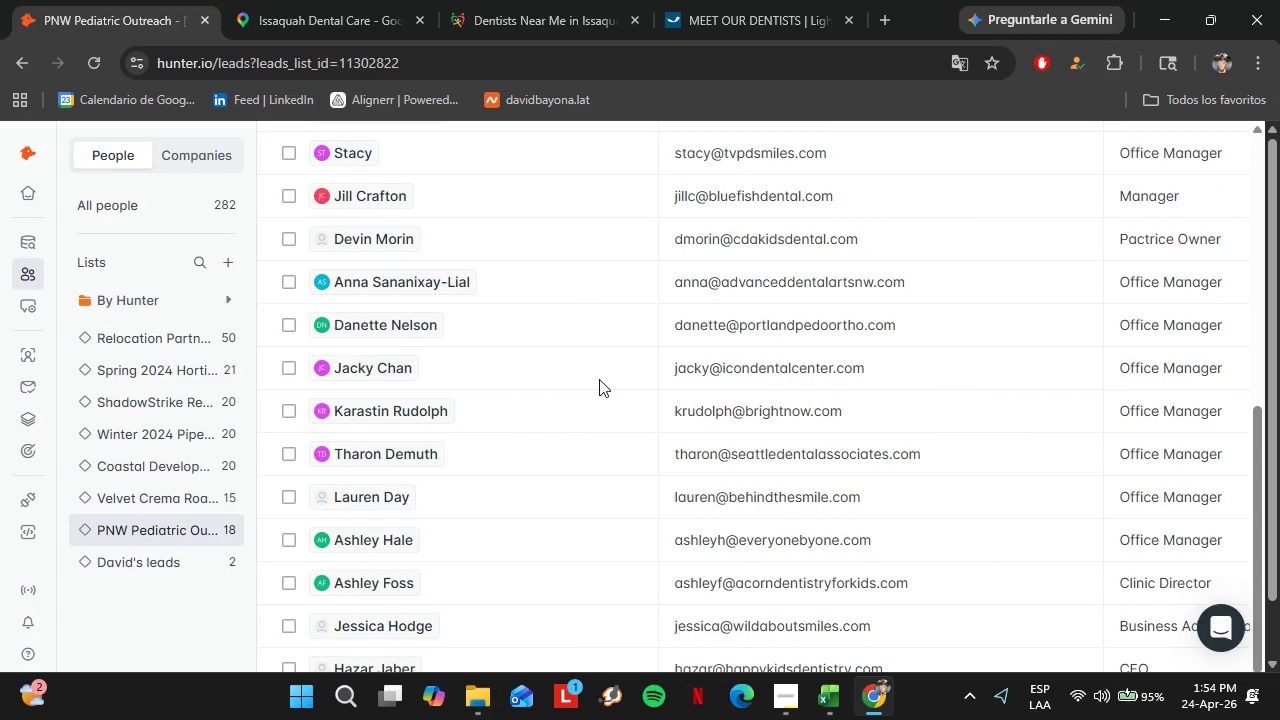 
wait(7.87)
 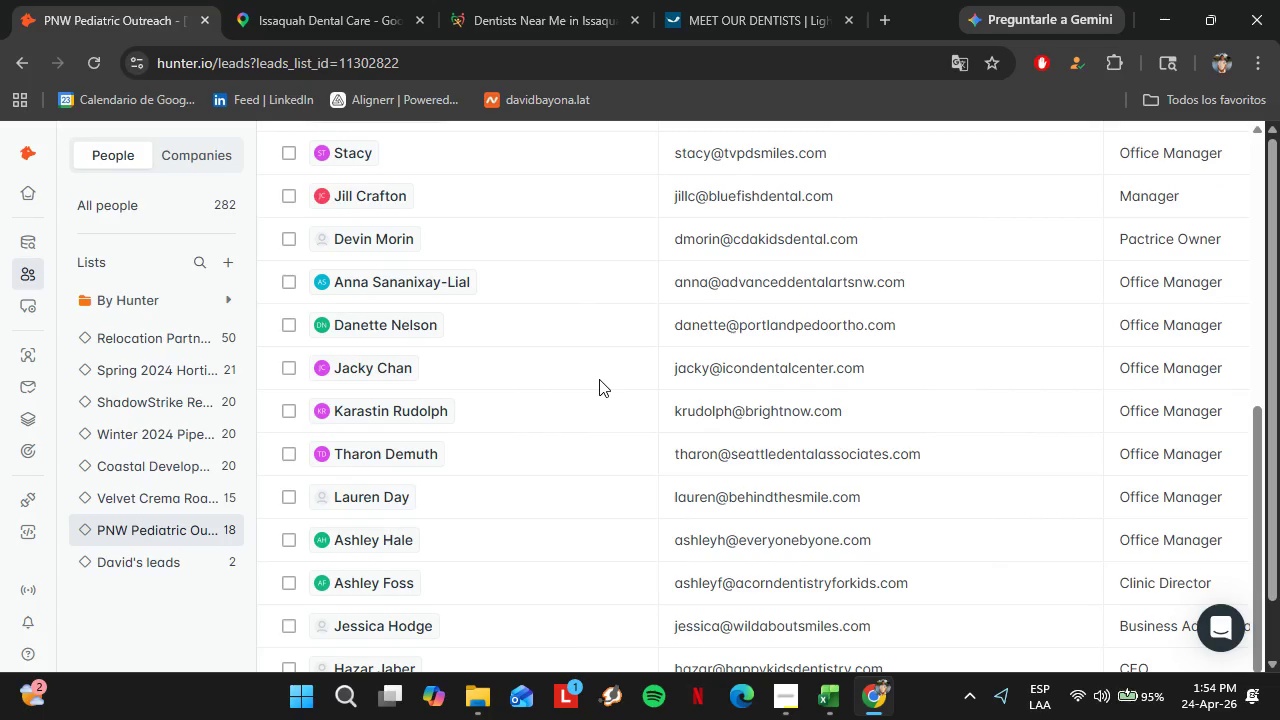 
left_click([363, 0])
 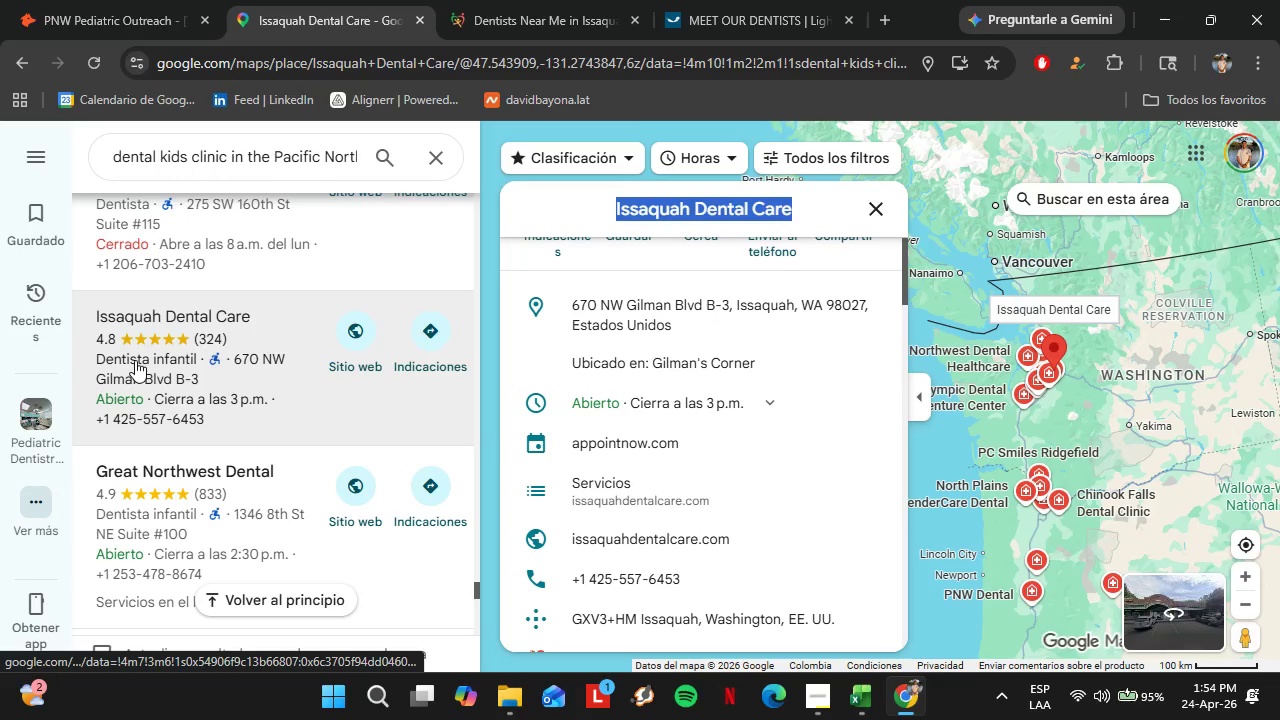 
scroll: coordinate [181, 369], scroll_direction: down, amount: 1.0
 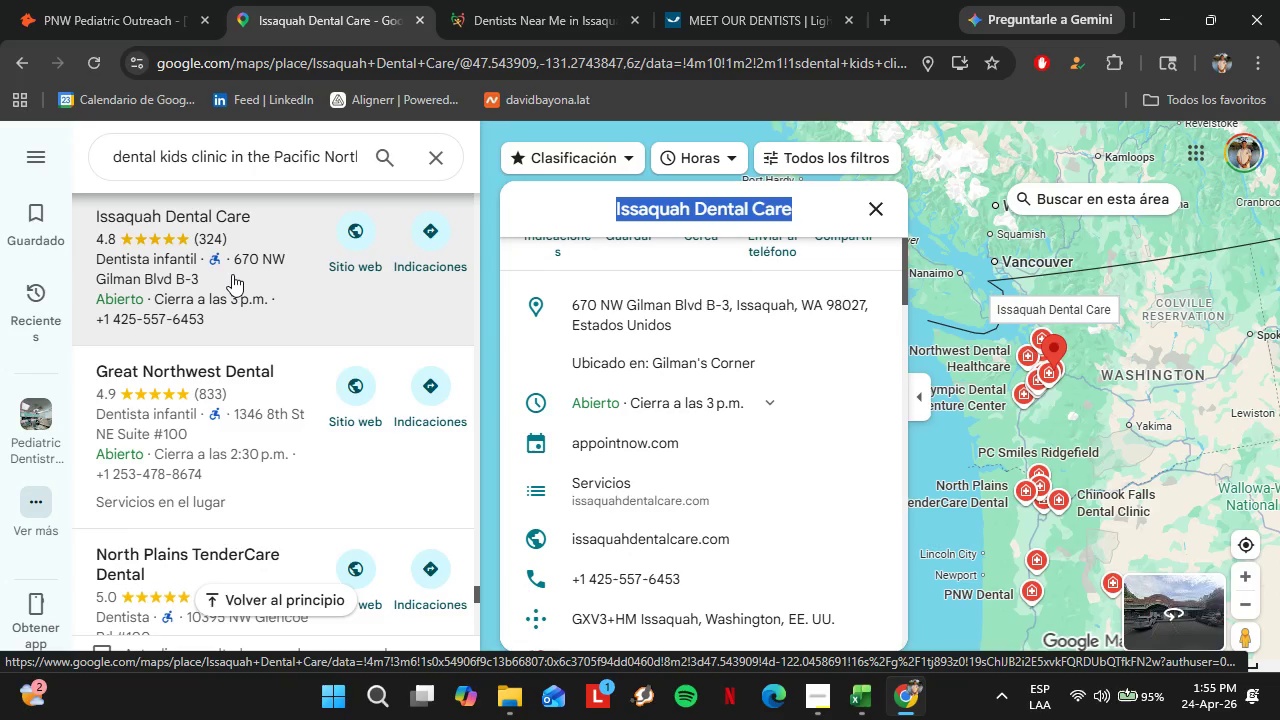 
wait(25.14)
 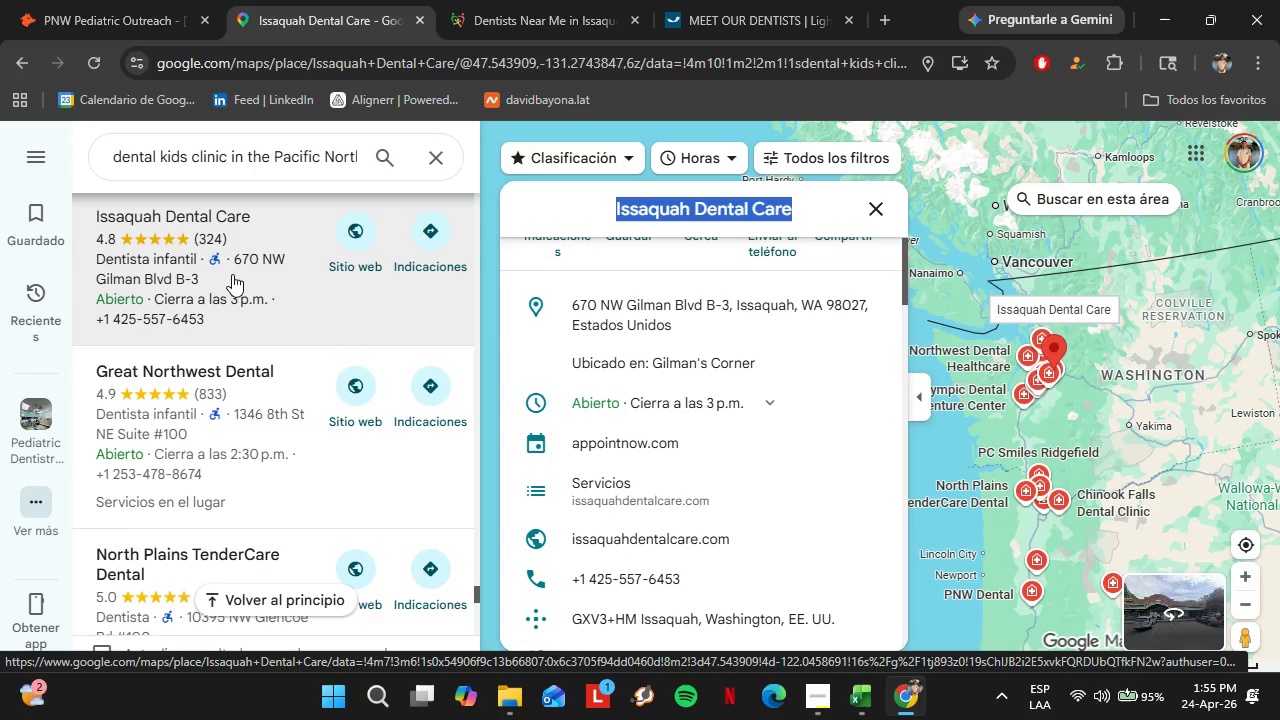 
left_click([502, 23])
 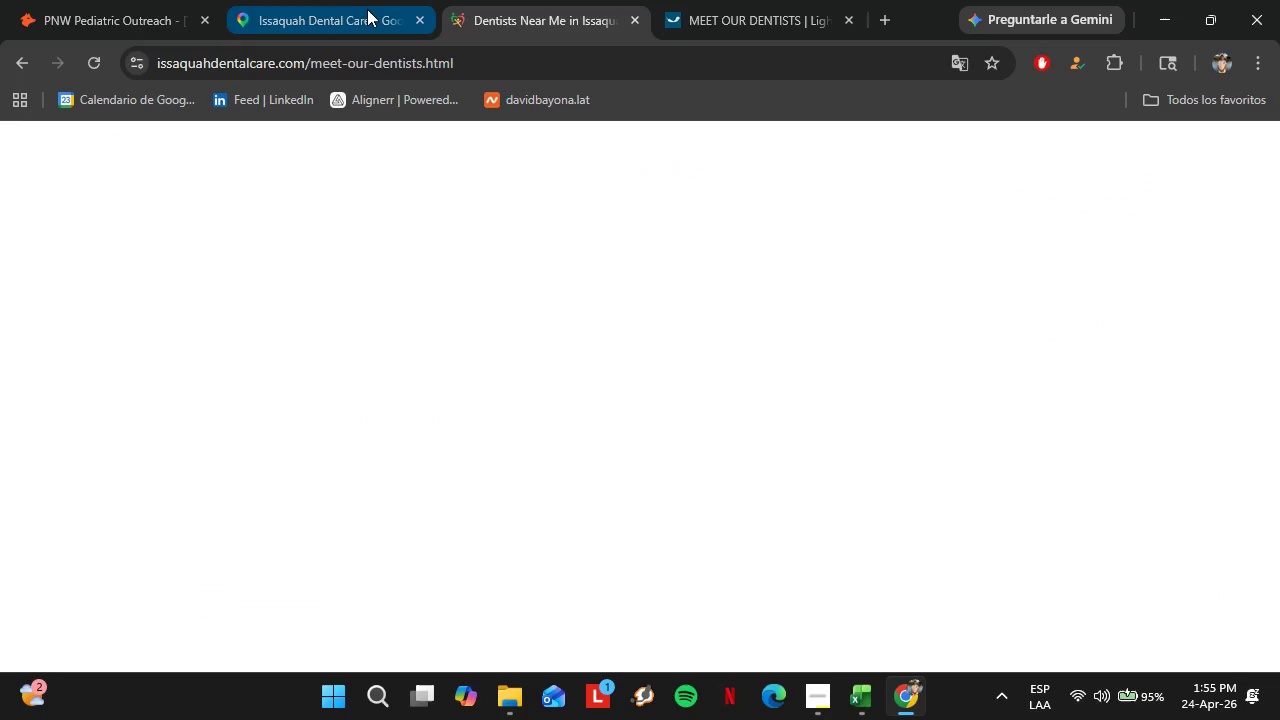 
left_click_drag(start_coordinate=[364, 7], to_coordinate=[289, 472])
 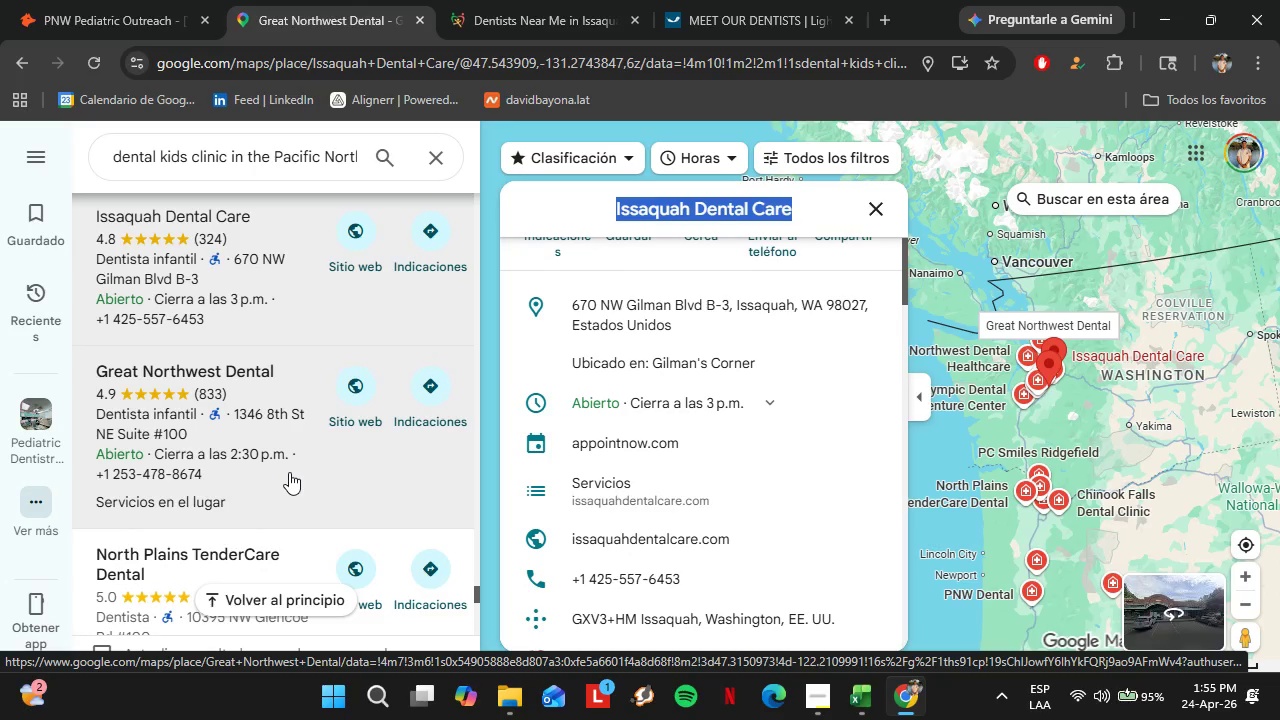 
left_click([289, 472])
 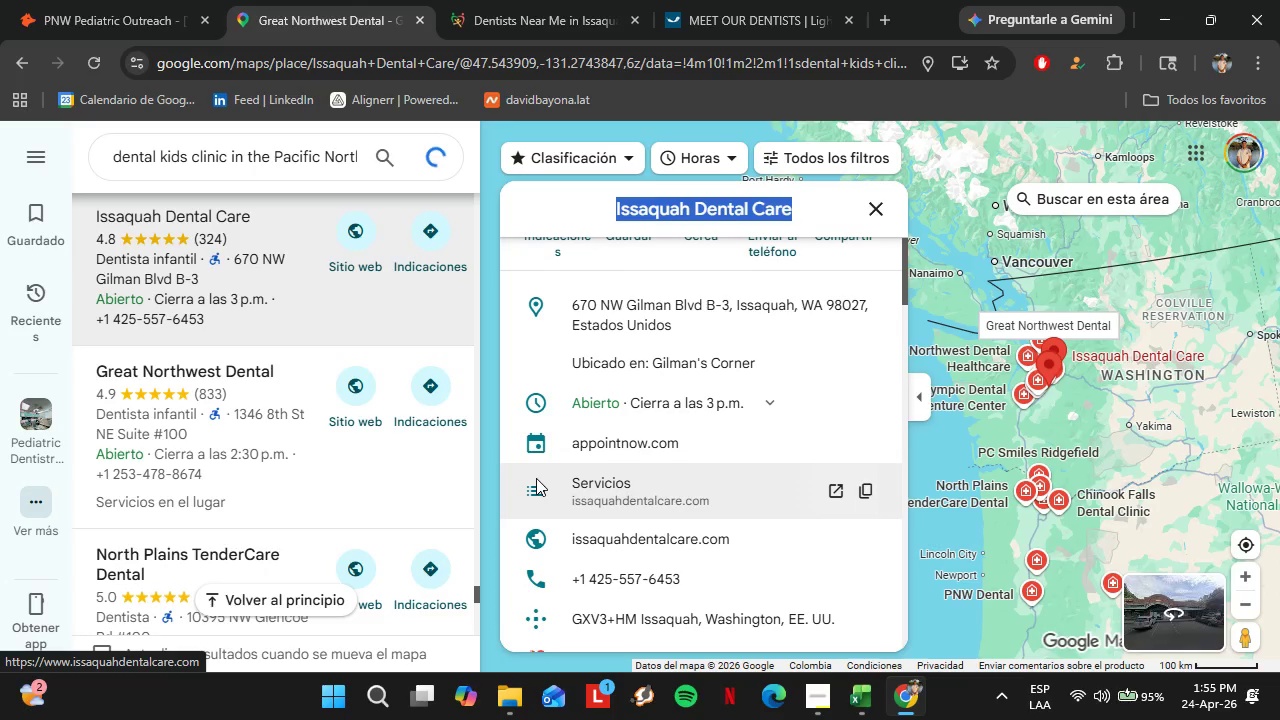 
scroll: coordinate [725, 480], scroll_direction: down, amount: 3.0
 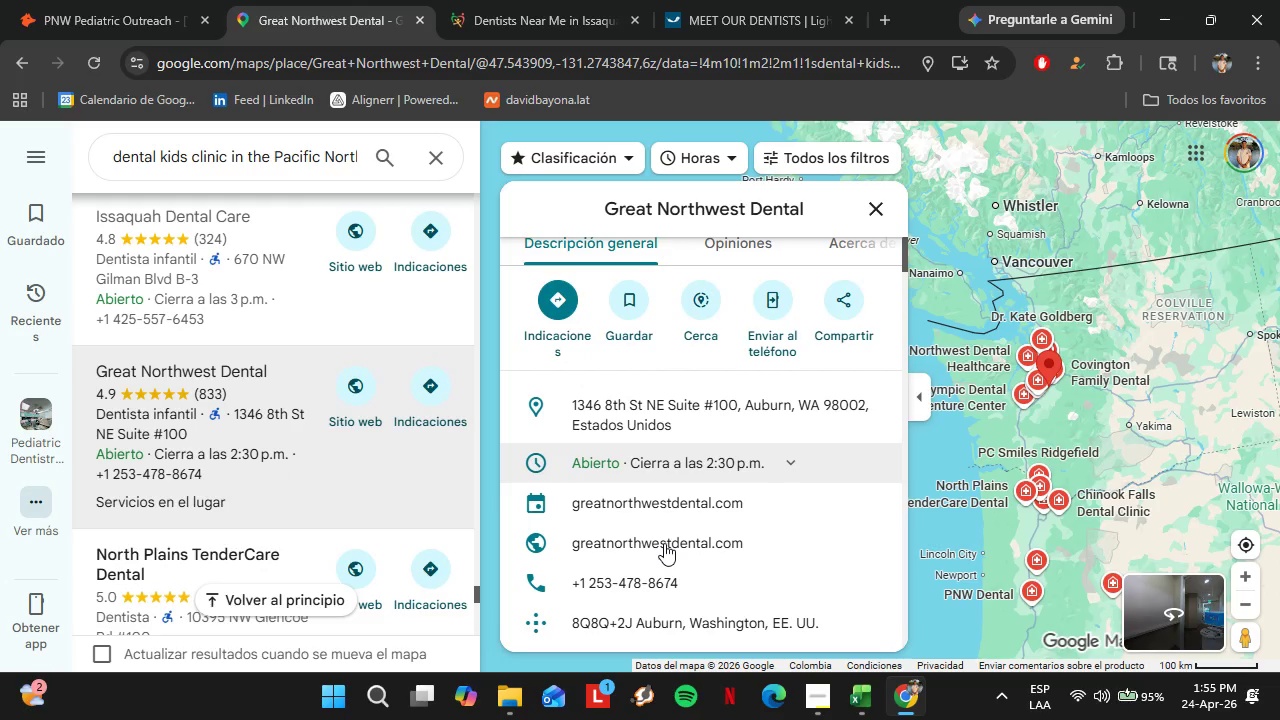 
left_click([664, 543])
 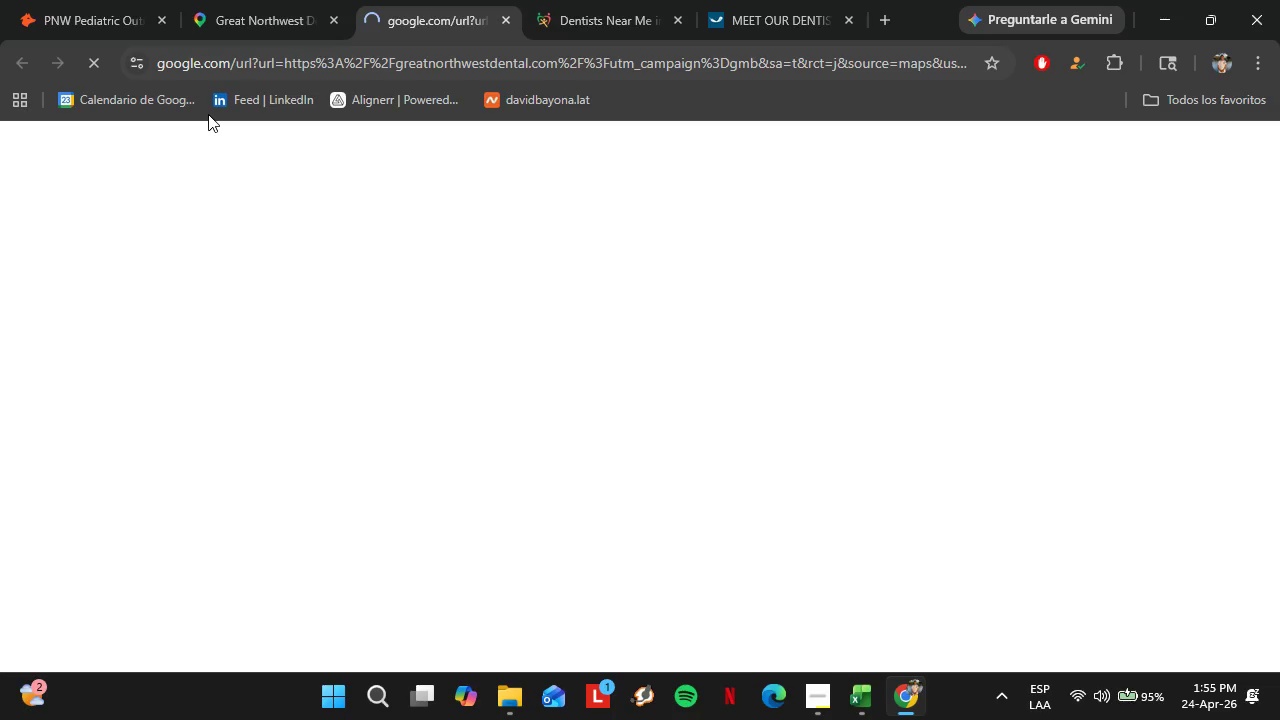 
scroll: coordinate [280, 441], scroll_direction: down, amount: 7.0
 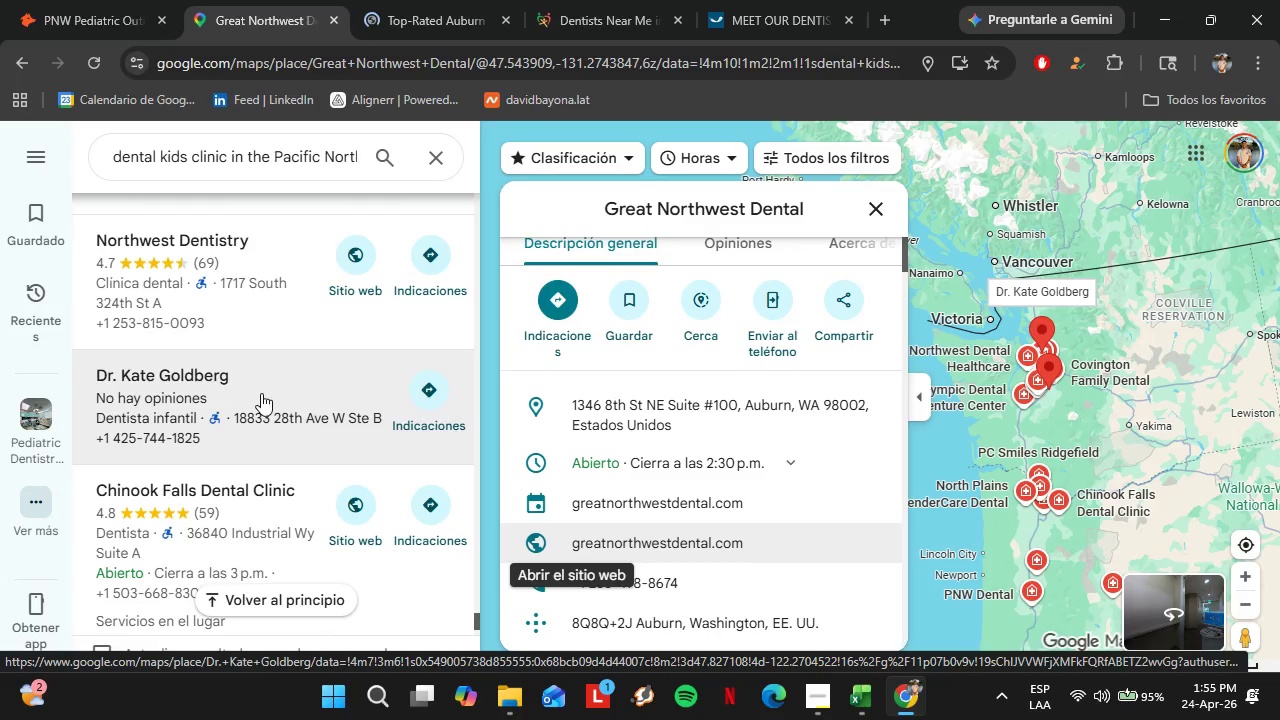 
left_click([261, 392])
 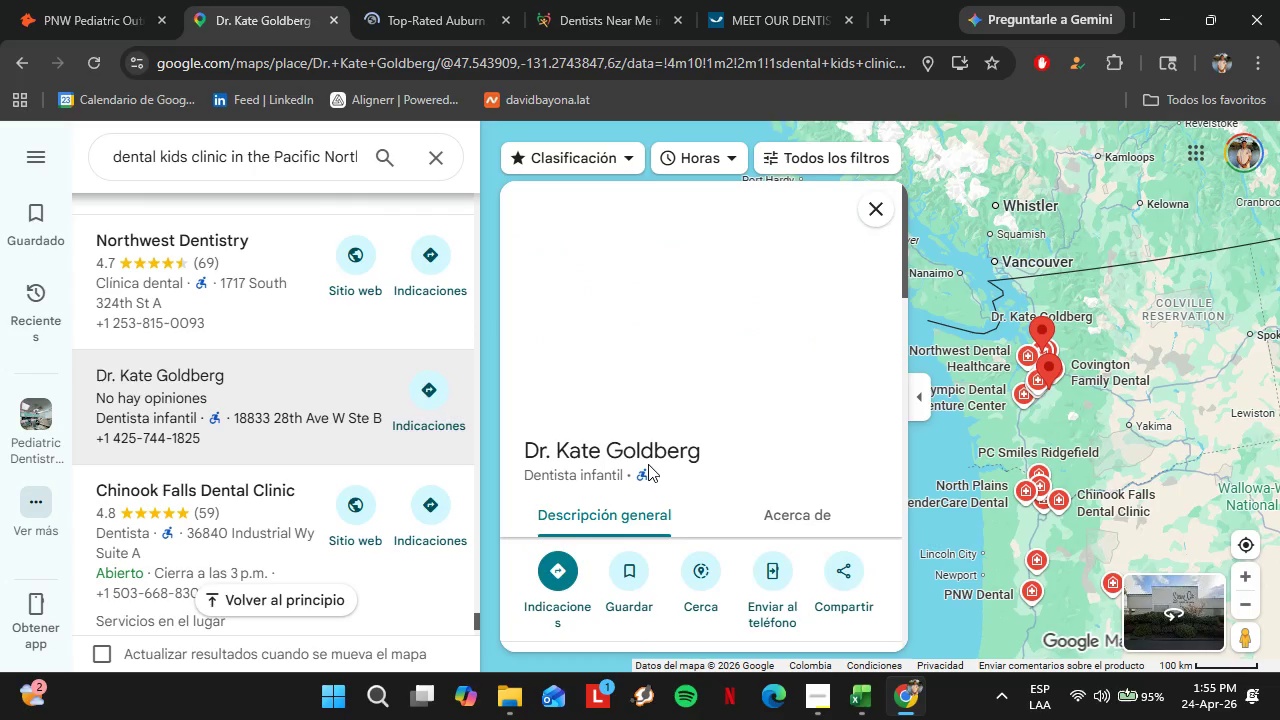 
scroll: coordinate [260, 497], scroll_direction: down, amount: 6.0
 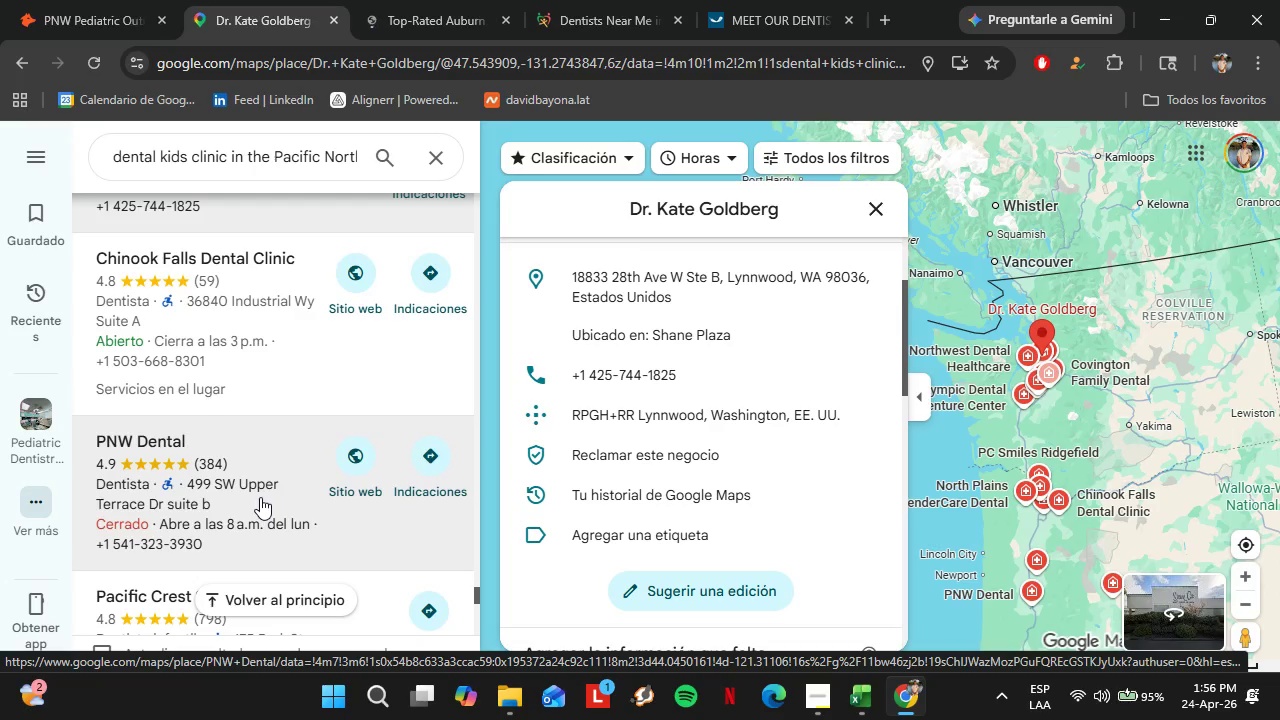 
wait(14.97)
 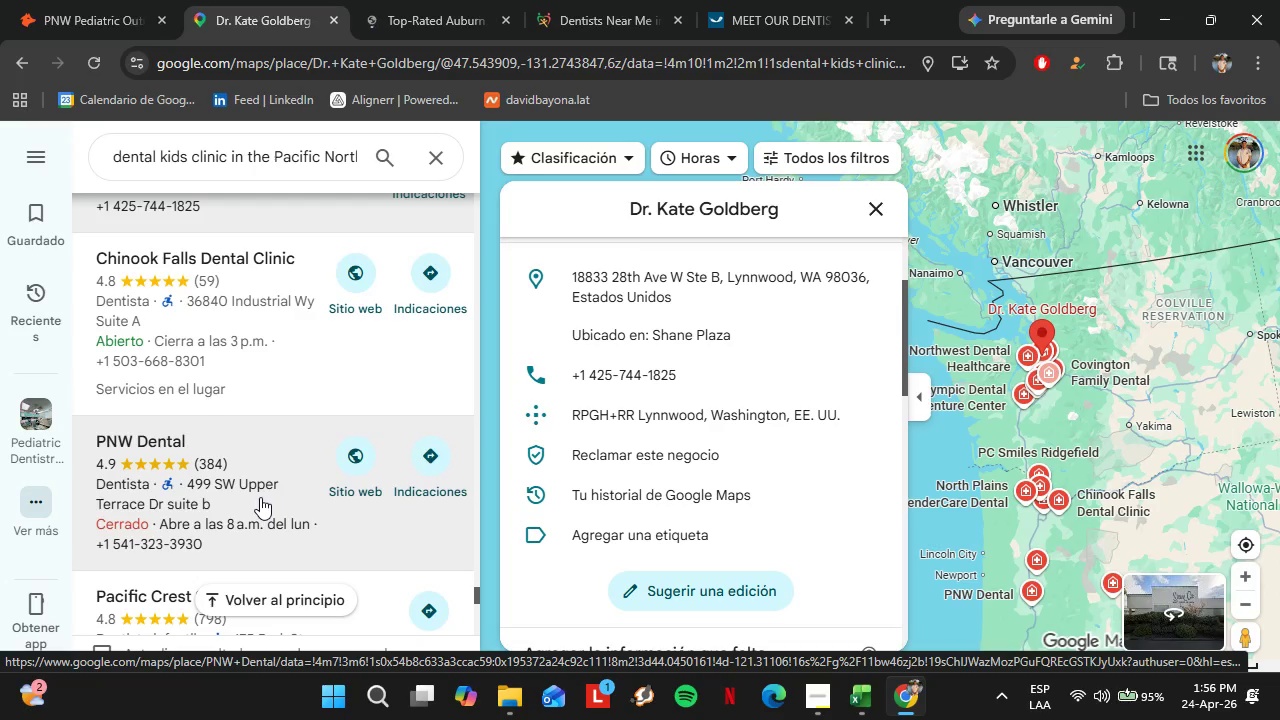 
scroll: coordinate [474, 519], scroll_direction: down, amount: 2.0
 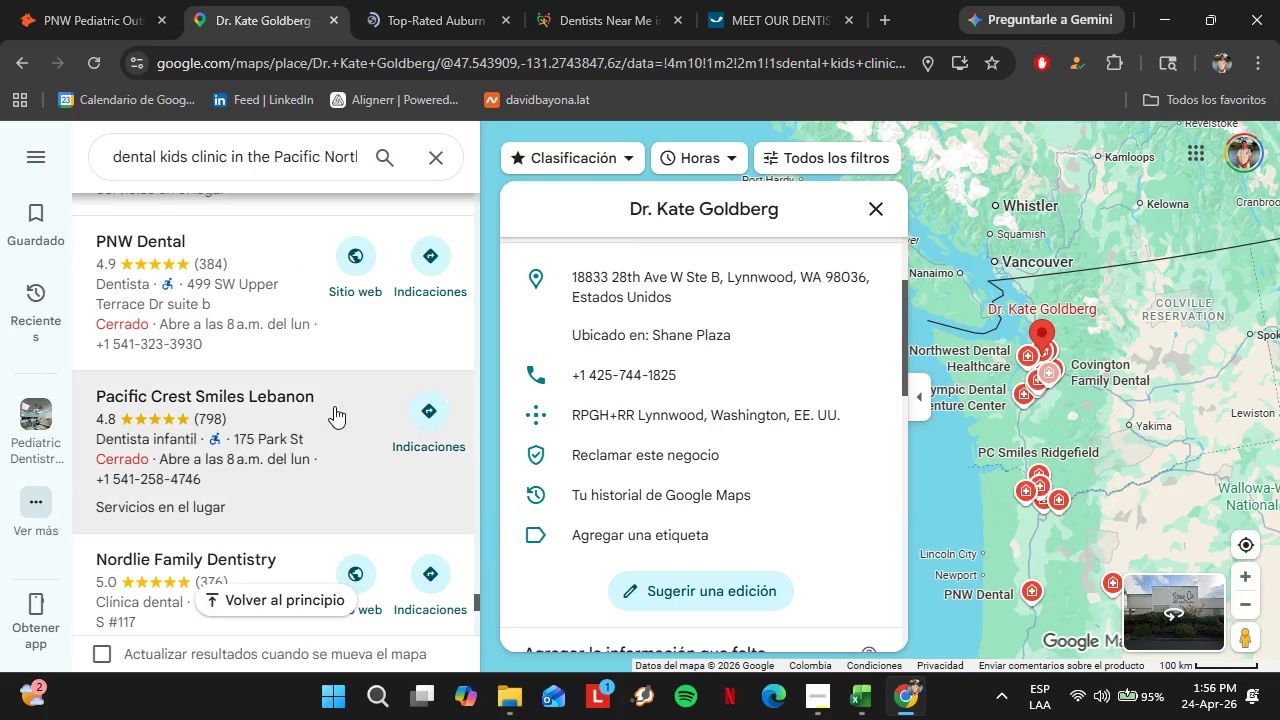 
left_click([358, 421])
 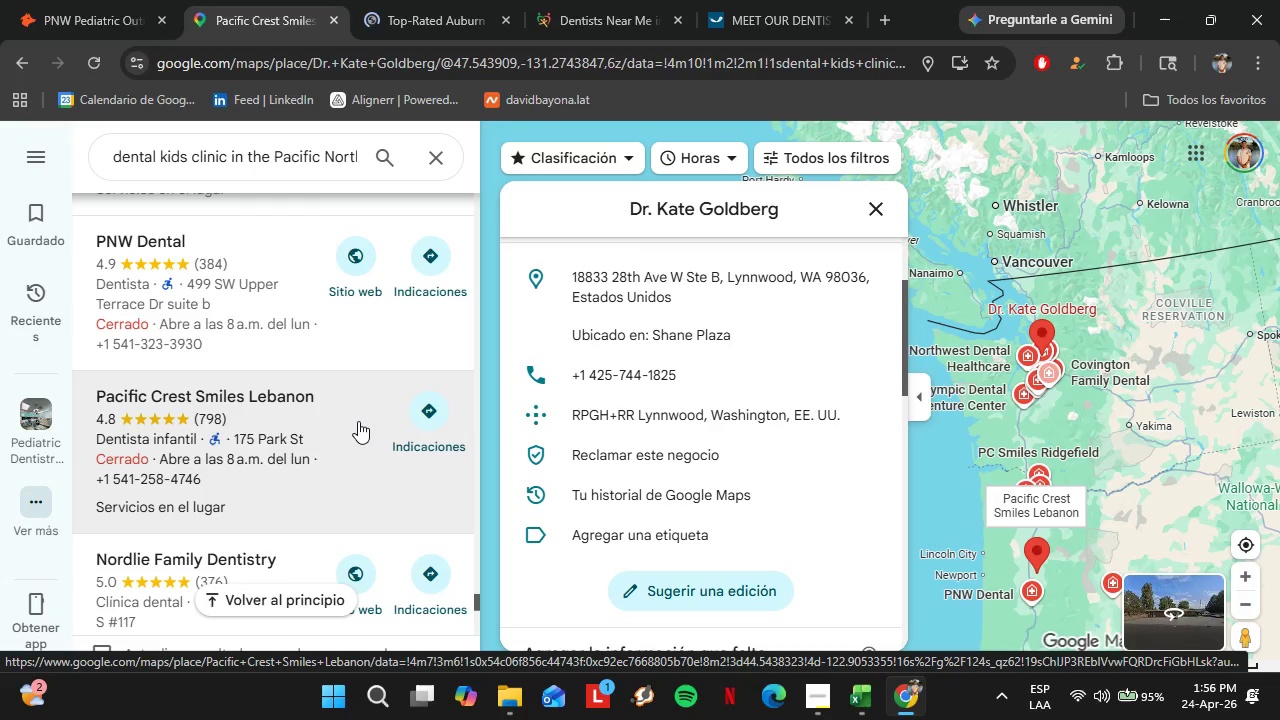 
wait(6.01)
 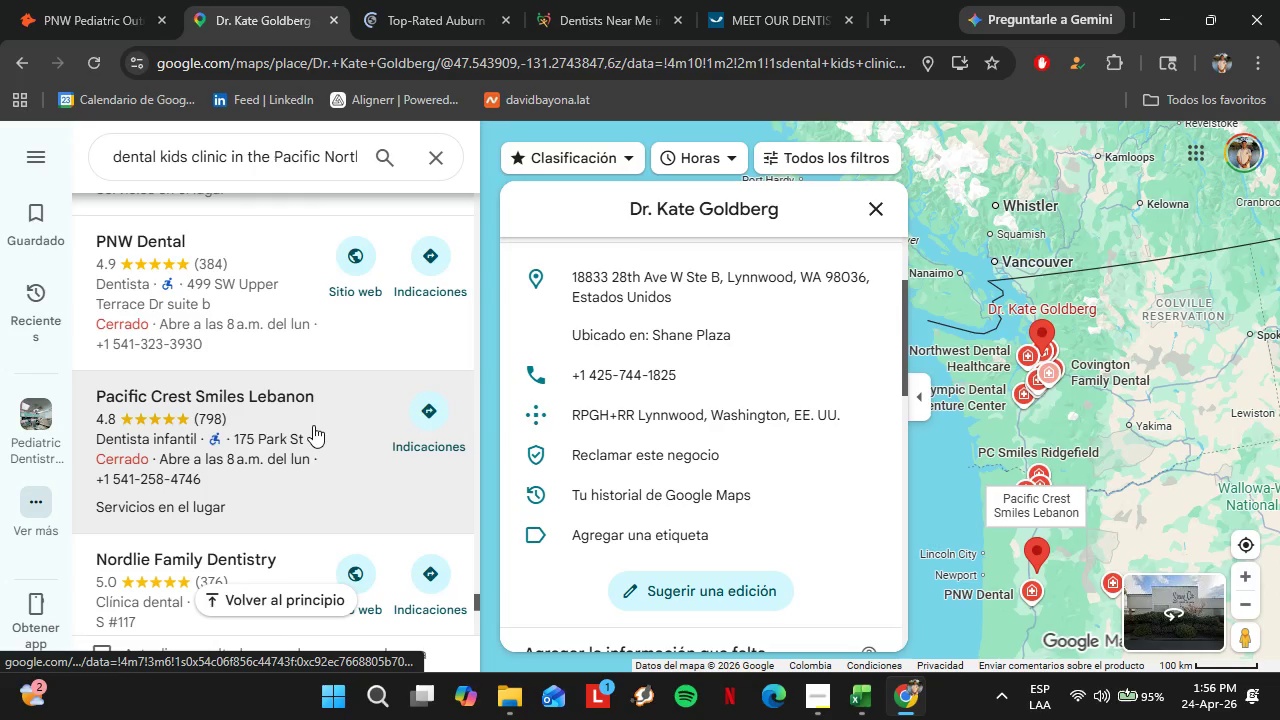 
scroll: coordinate [358, 421], scroll_direction: down, amount: 1.0
 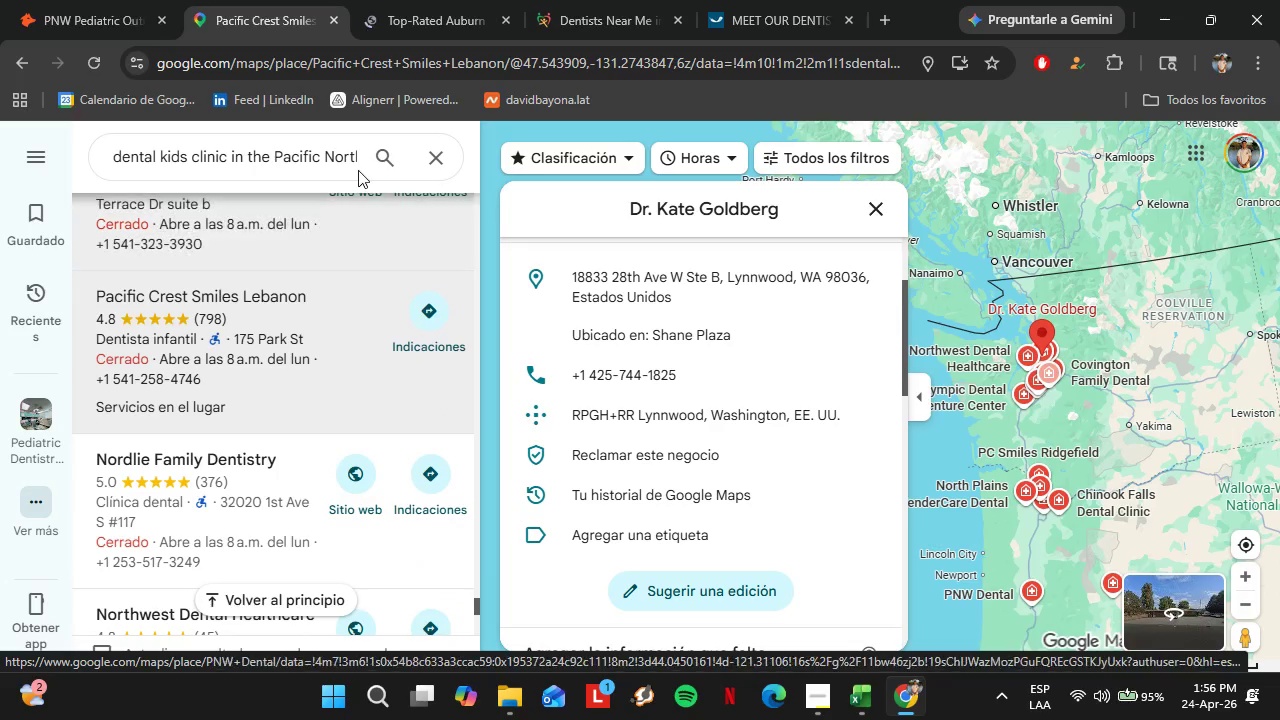 
scroll: coordinate [369, 149], scroll_direction: up, amount: 1.0
 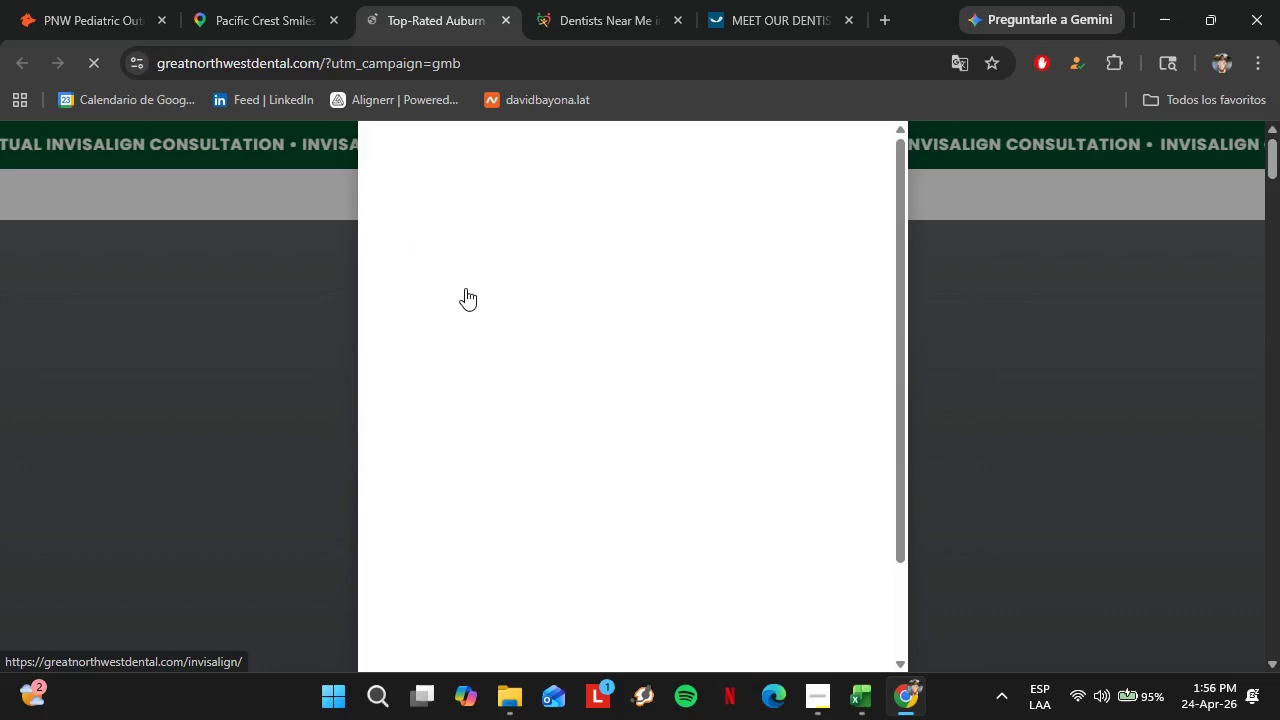 
left_click([927, 210])
 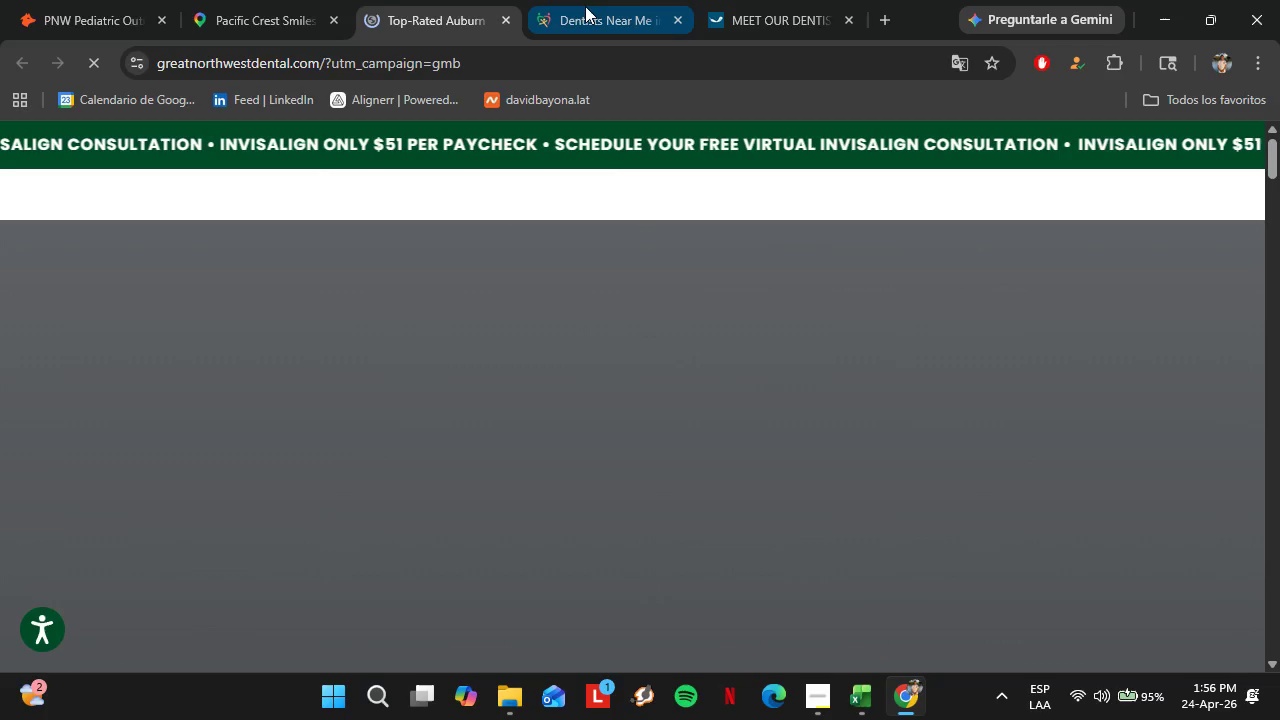 
left_click_drag(start_coordinate=[585, 6], to_coordinate=[594, 16])
 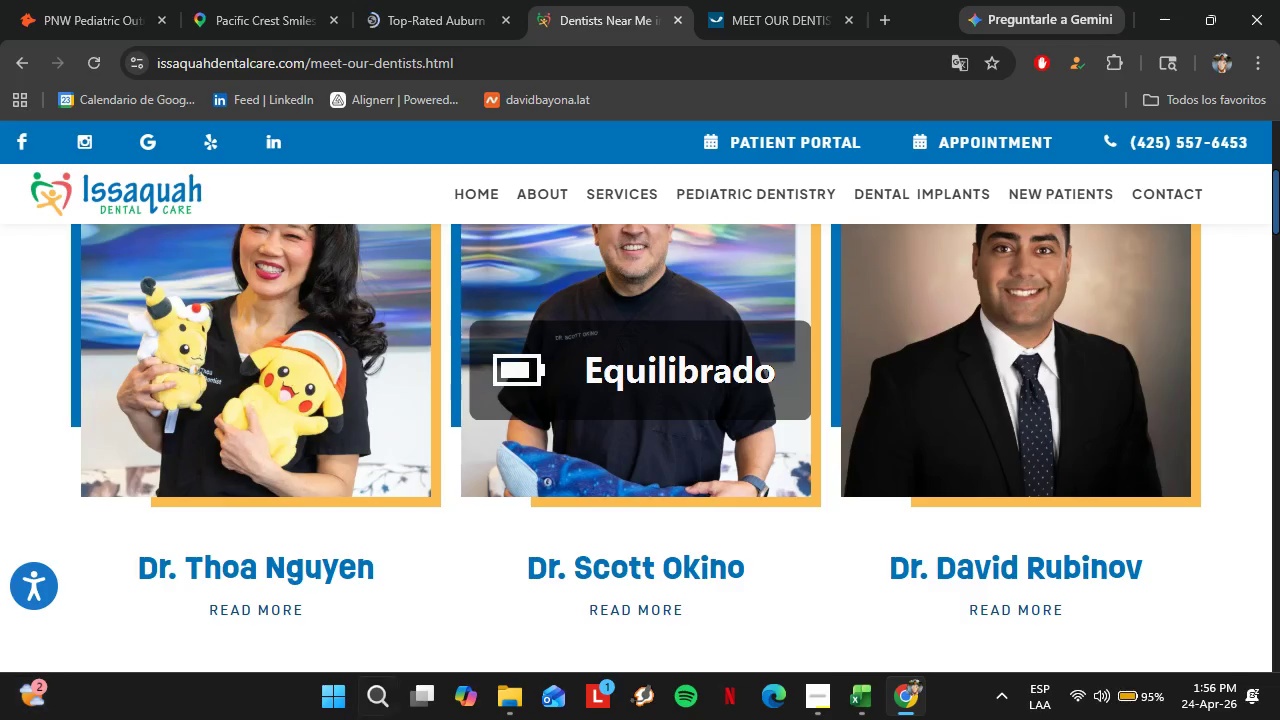 
wait(17.77)
 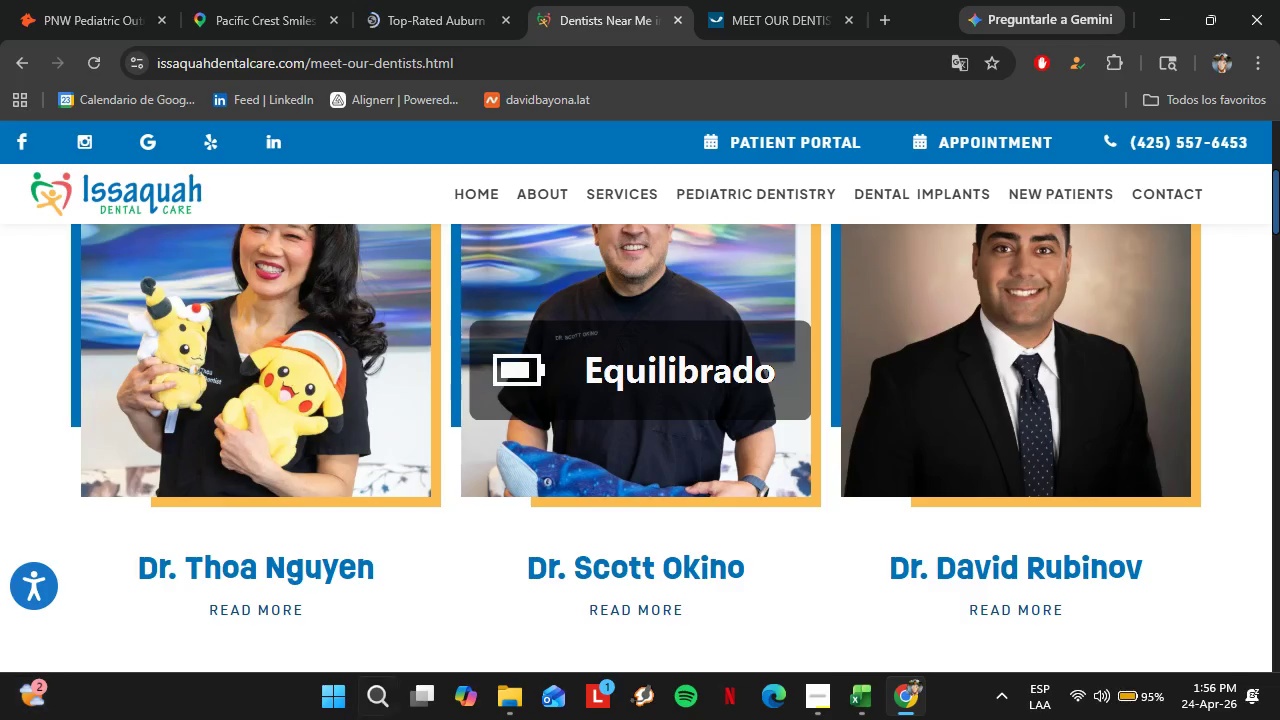 
mouse_move([1026, -10])
 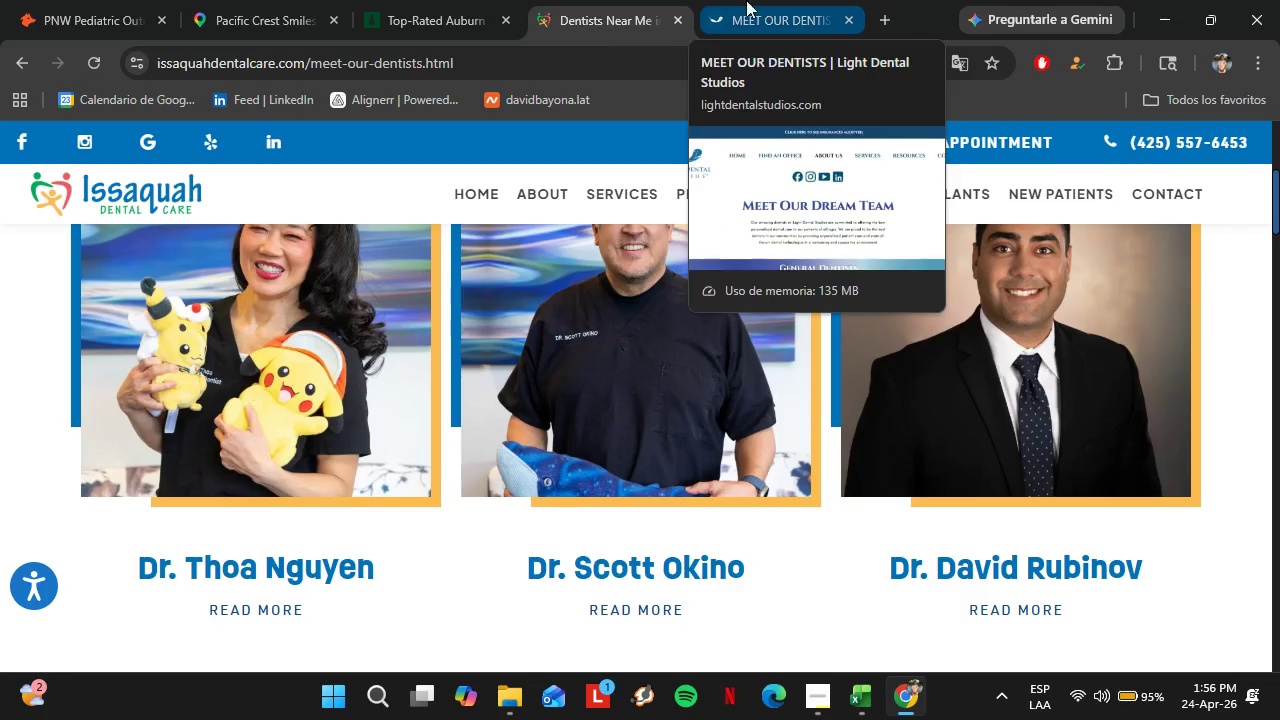 
wait(14.85)
 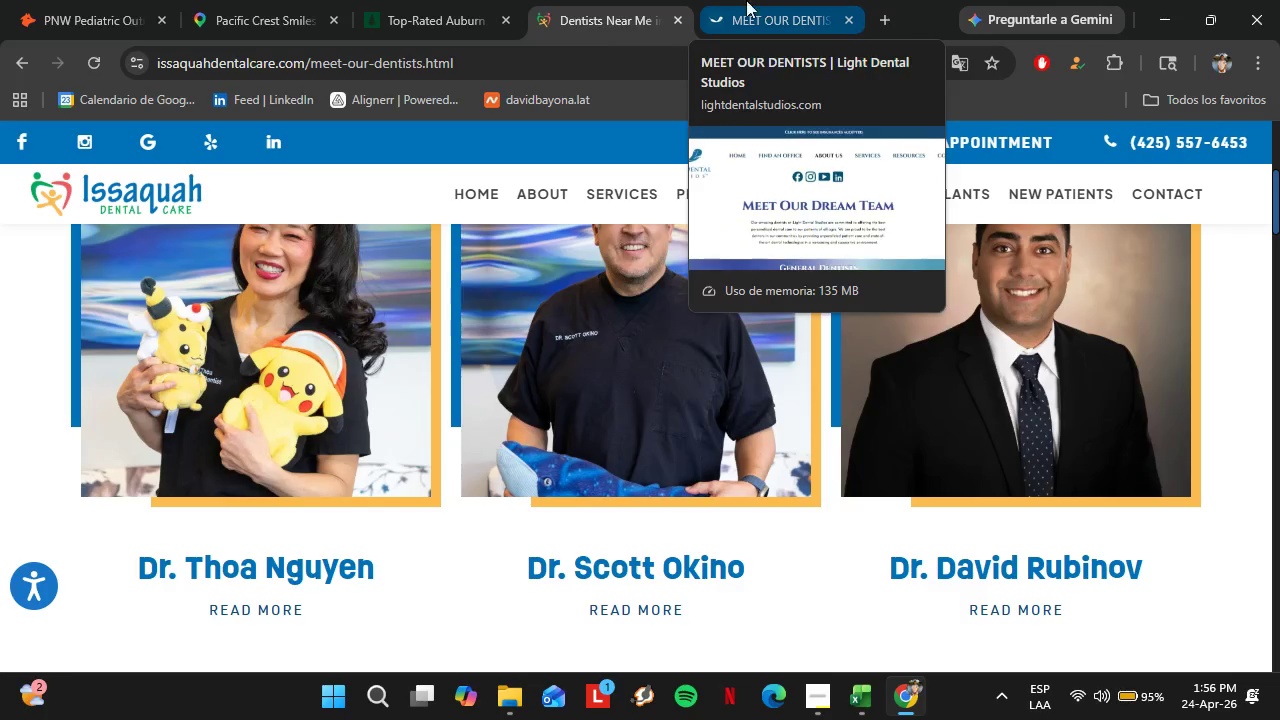 
scroll: coordinate [0, 165], scroll_direction: down, amount: 1.0
 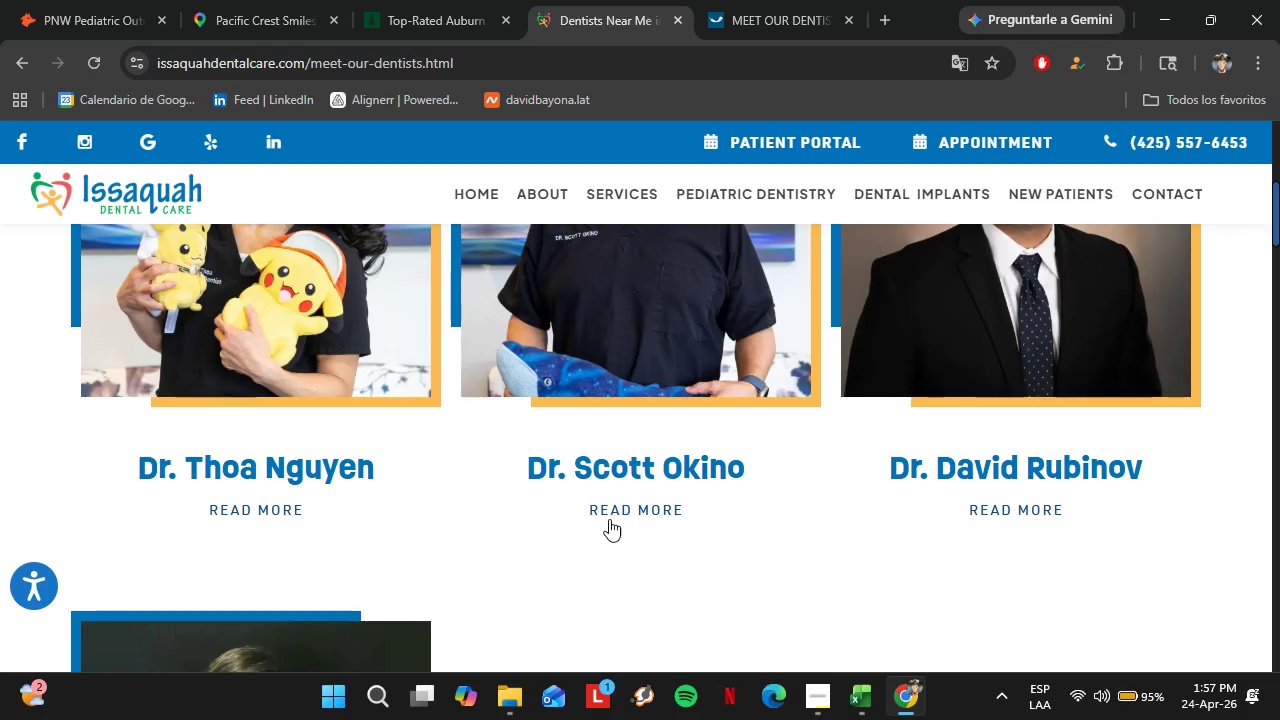 
wait(7.45)
 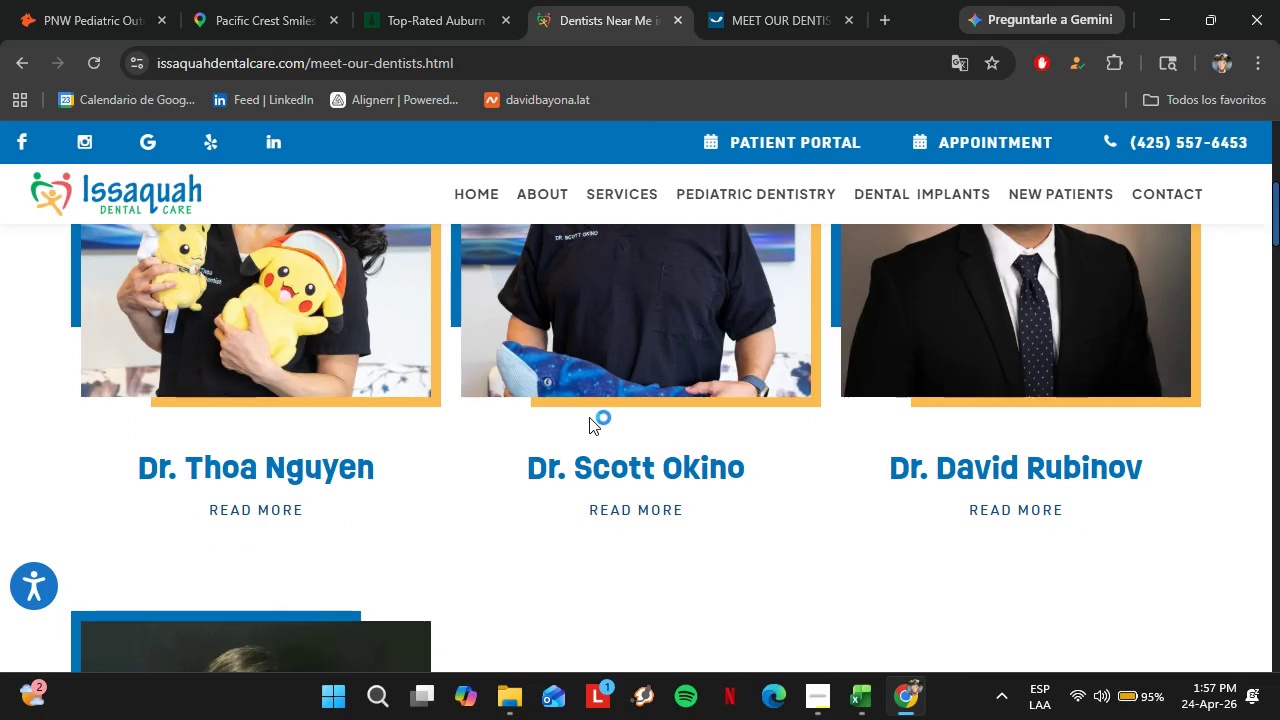 
scroll: coordinate [295, 361], scroll_direction: down, amount: 13.0
 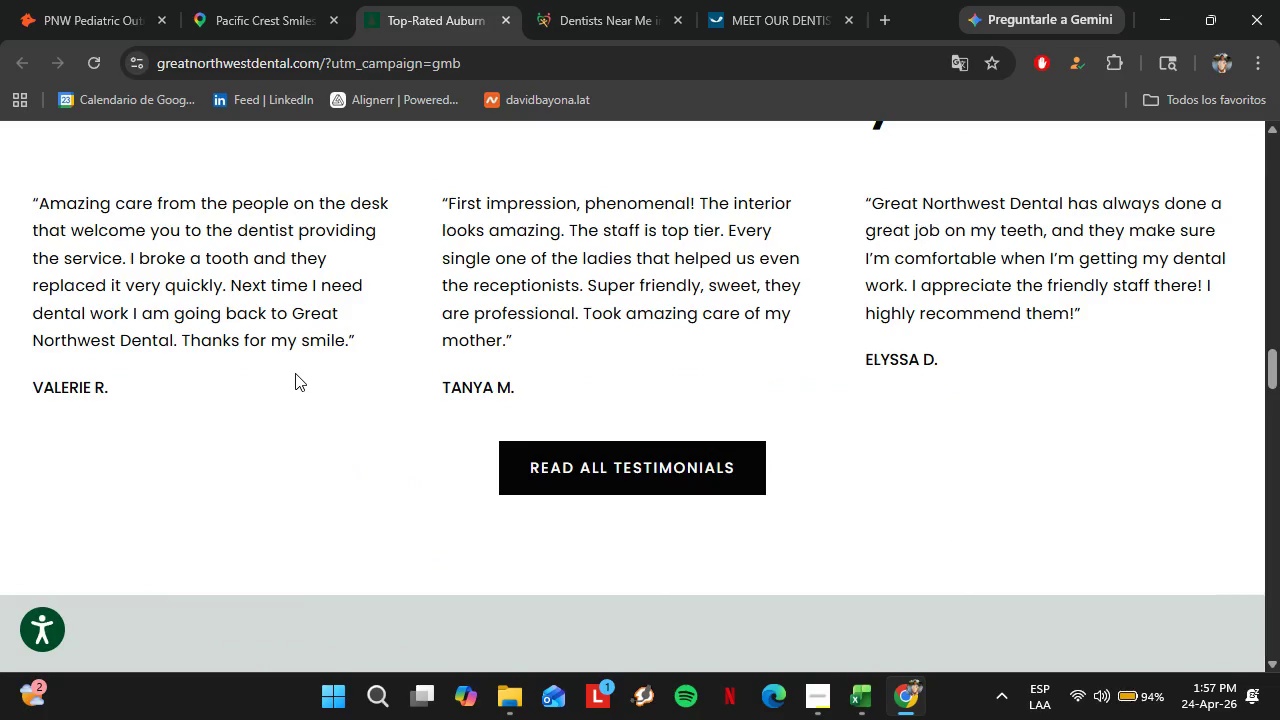 
scroll: coordinate [295, 373], scroll_direction: up, amount: 2.0
 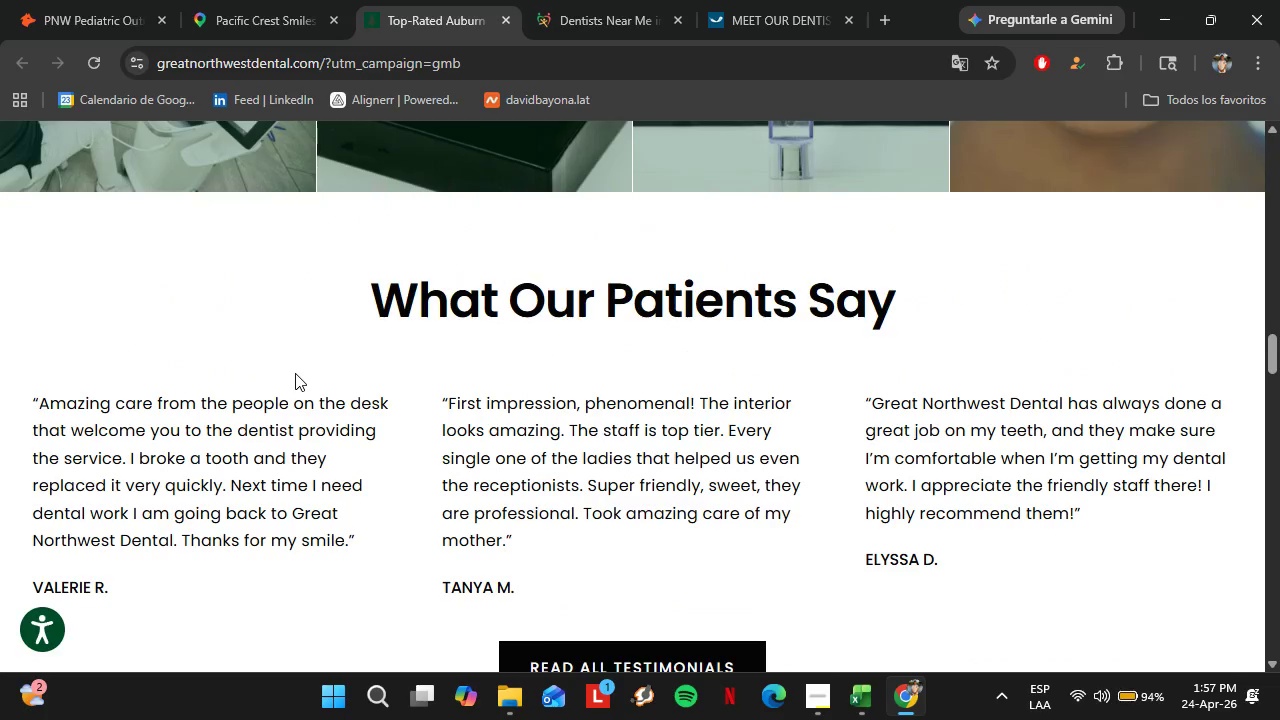 
scroll: coordinate [295, 390], scroll_direction: down, amount: 14.0
 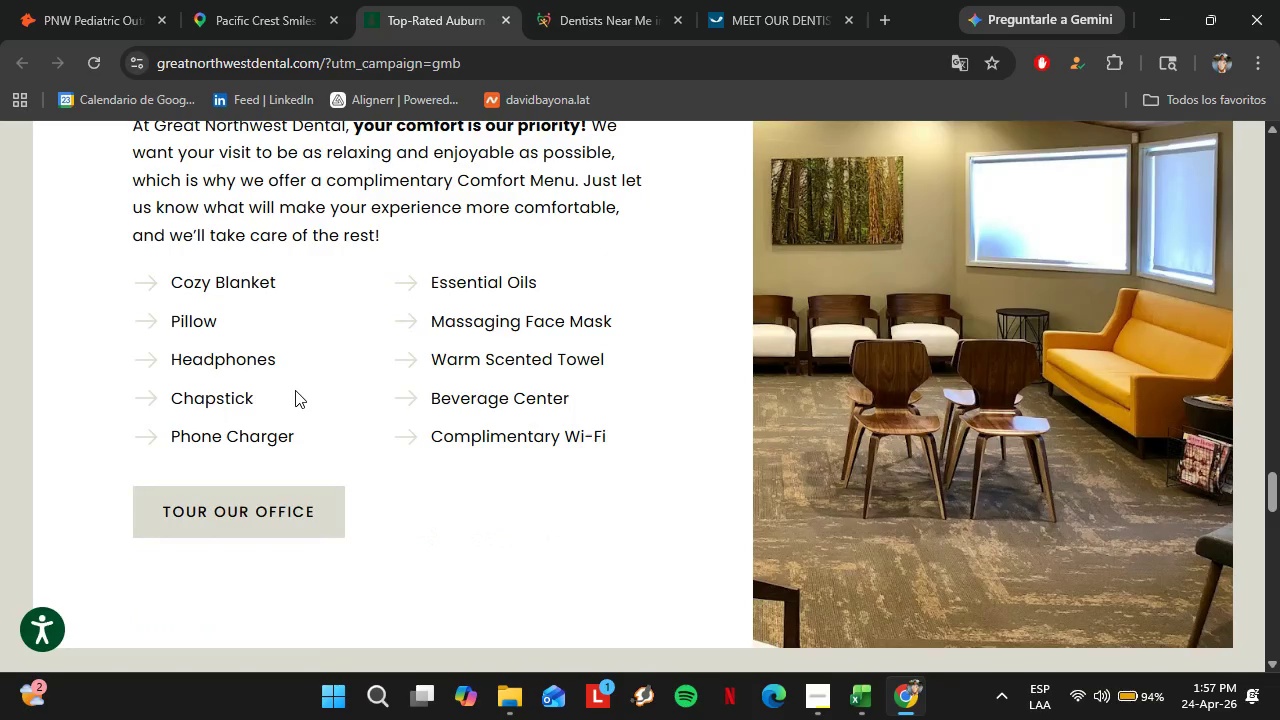 
scroll: coordinate [294, 391], scroll_direction: up, amount: 50.0
 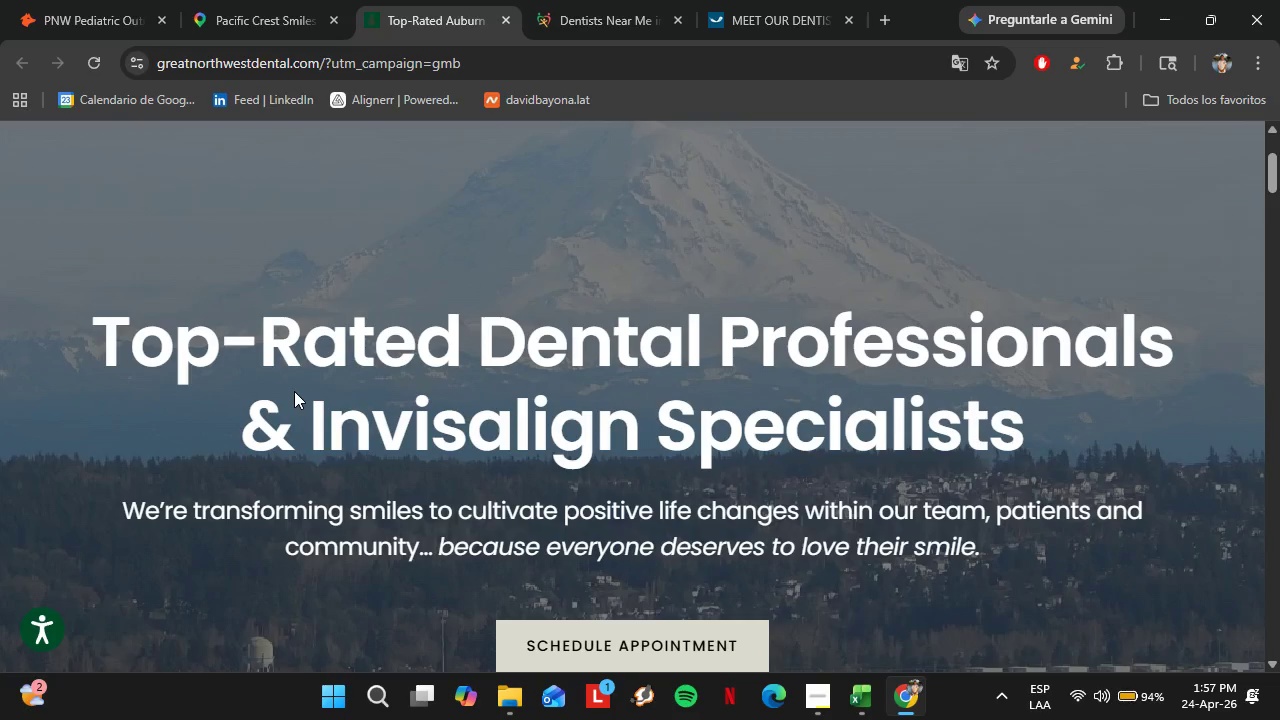 
mouse_move([563, 284])
 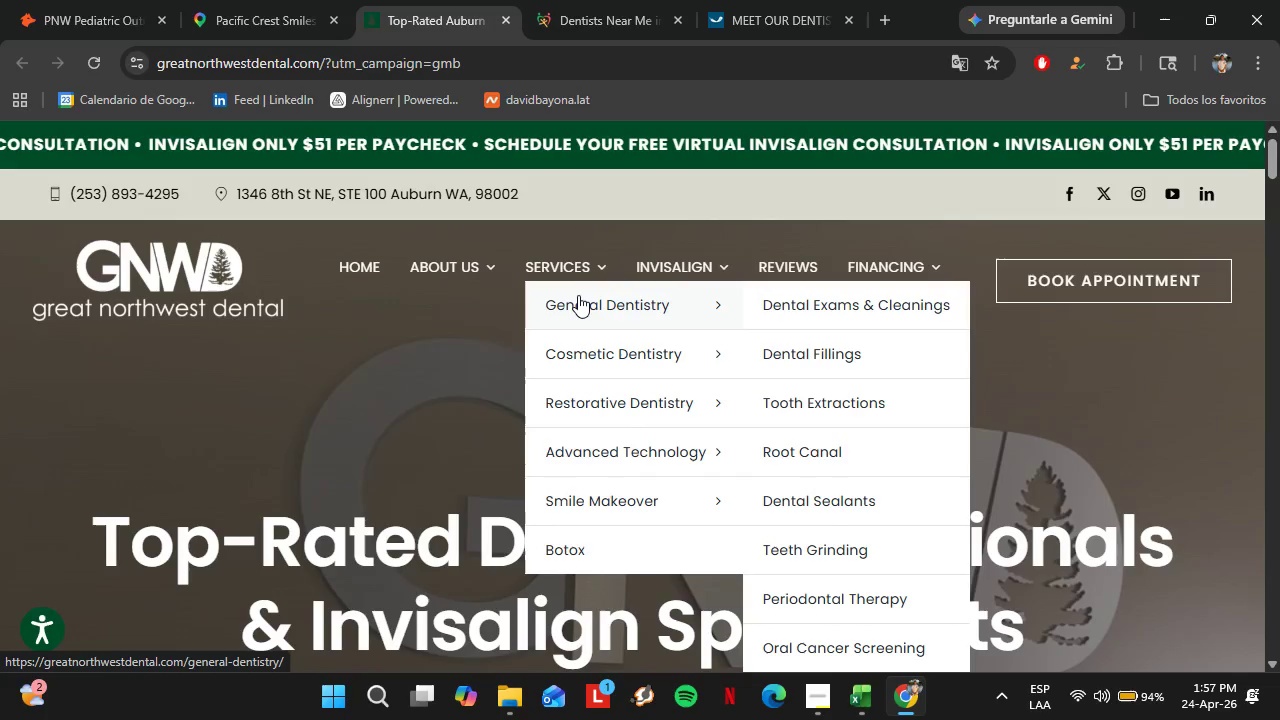 
mouse_move([587, 300])
 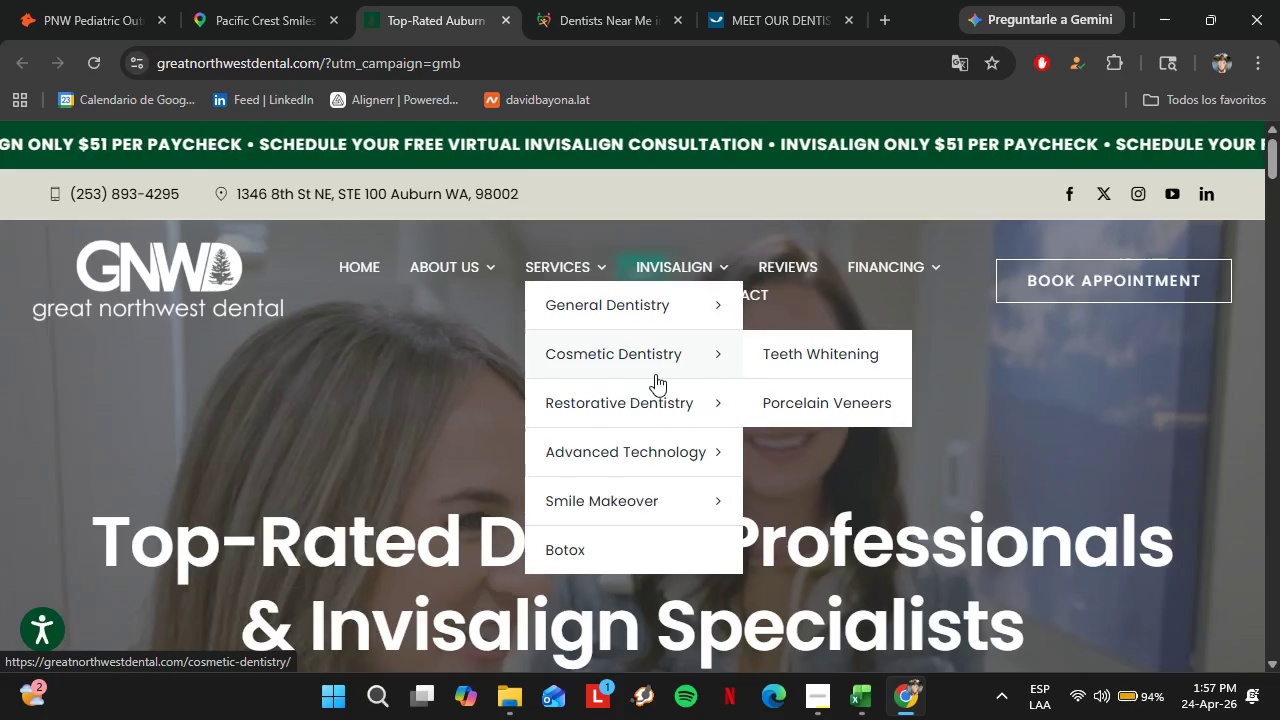 
wait(6.16)
 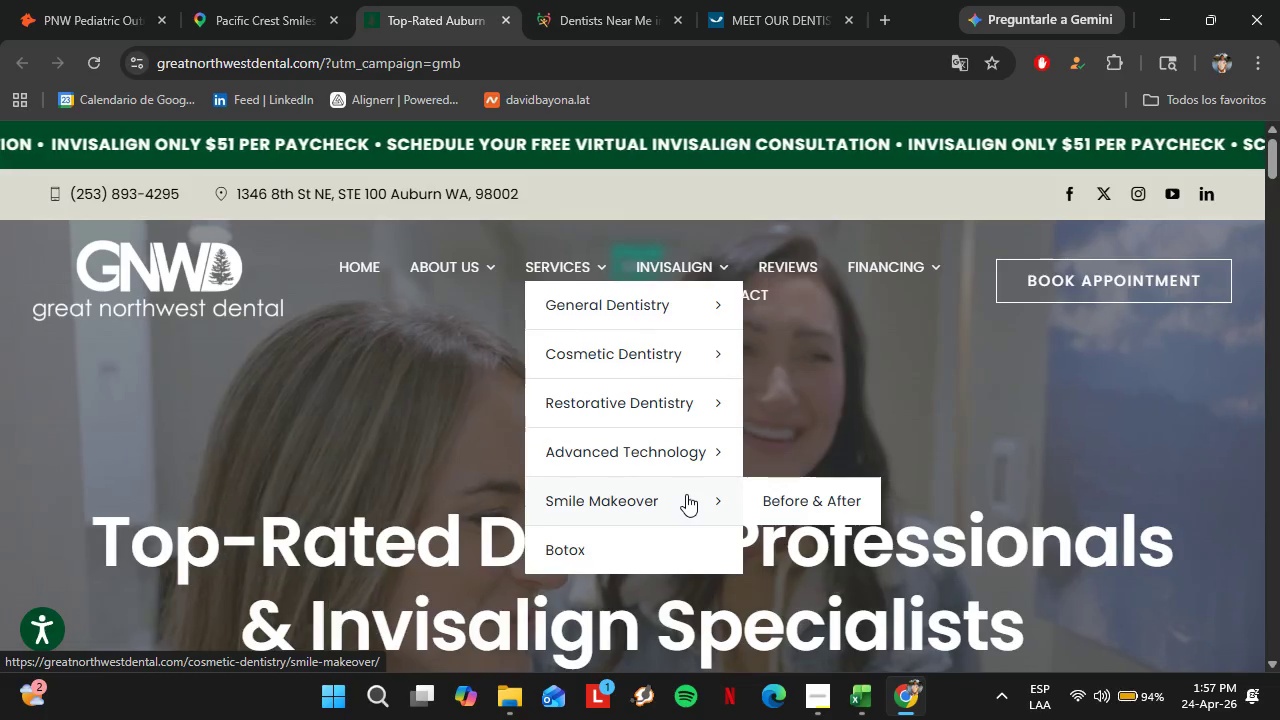 
mouse_move([650, 316])
 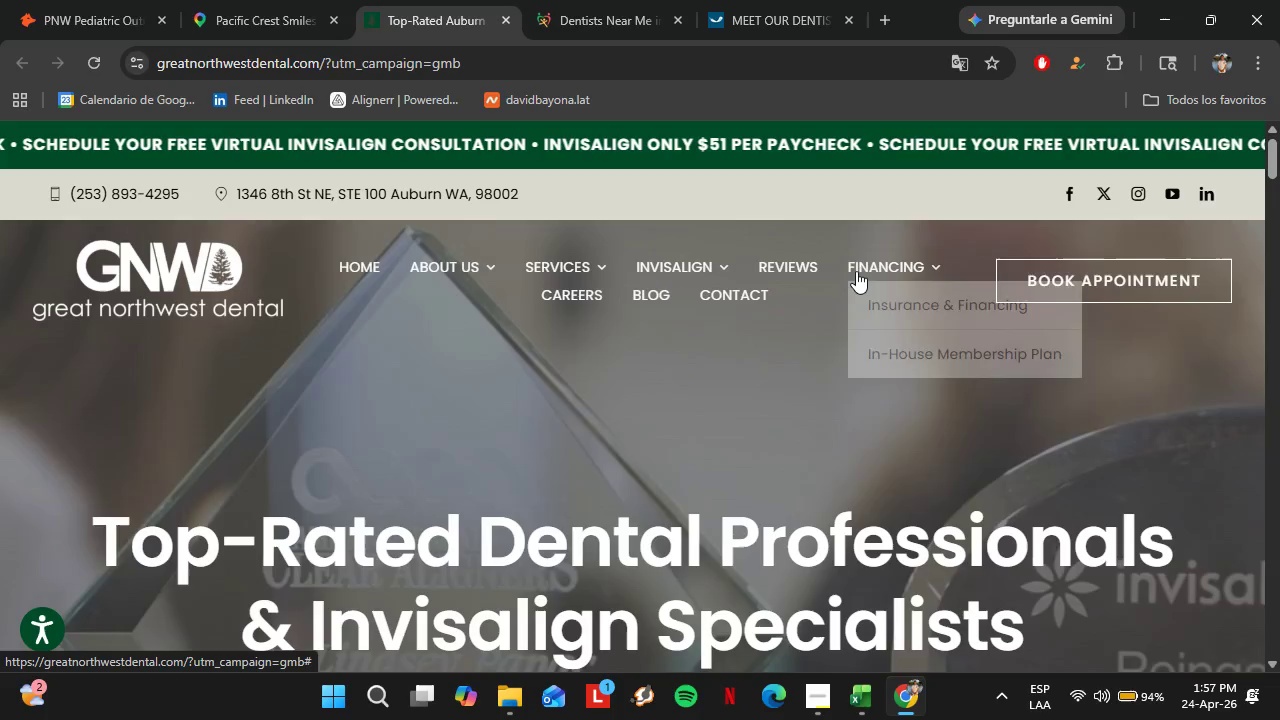 
left_click([615, 33])
 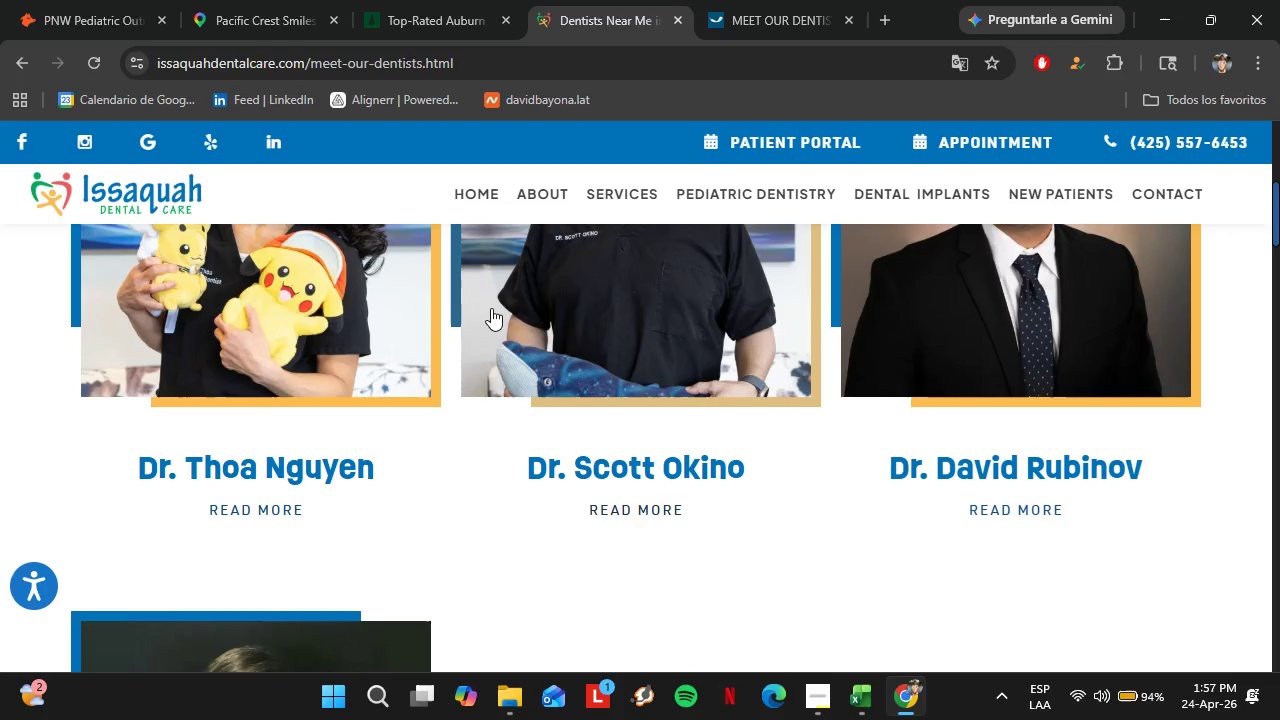 
scroll: coordinate [491, 308], scroll_direction: up, amount: 1.0
 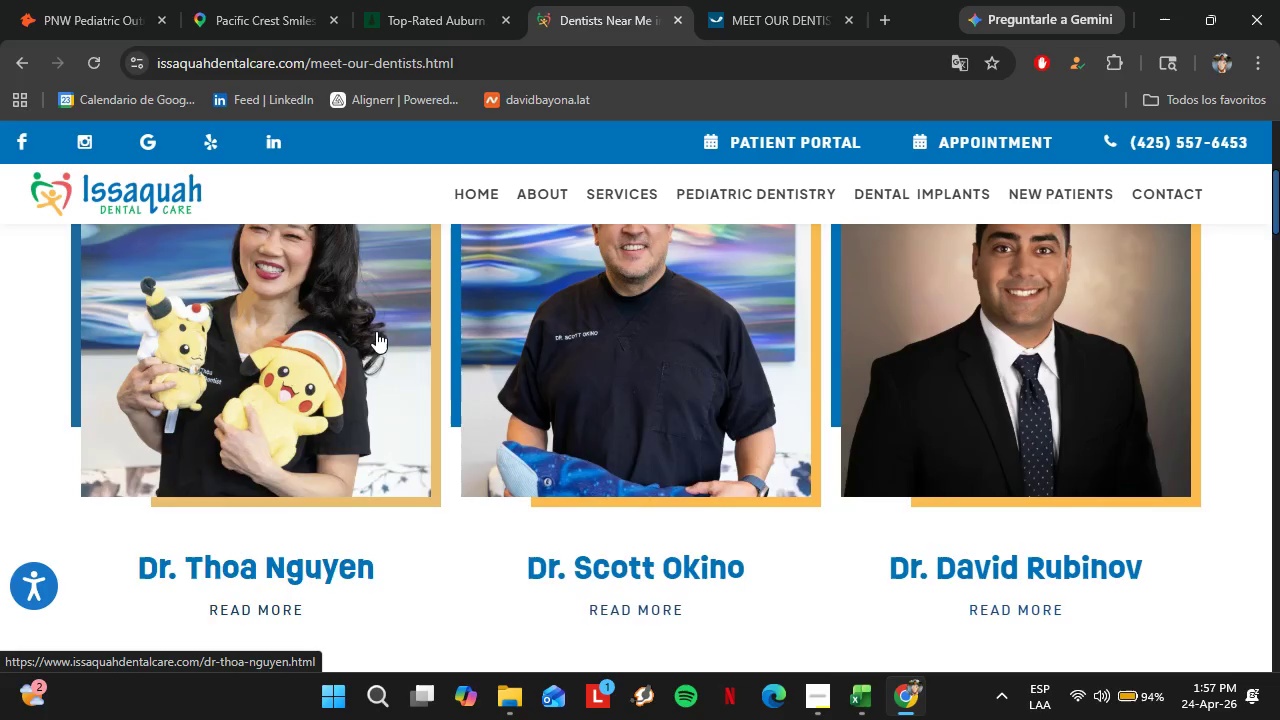 
scroll: coordinate [268, 439], scroll_direction: down, amount: 5.0
 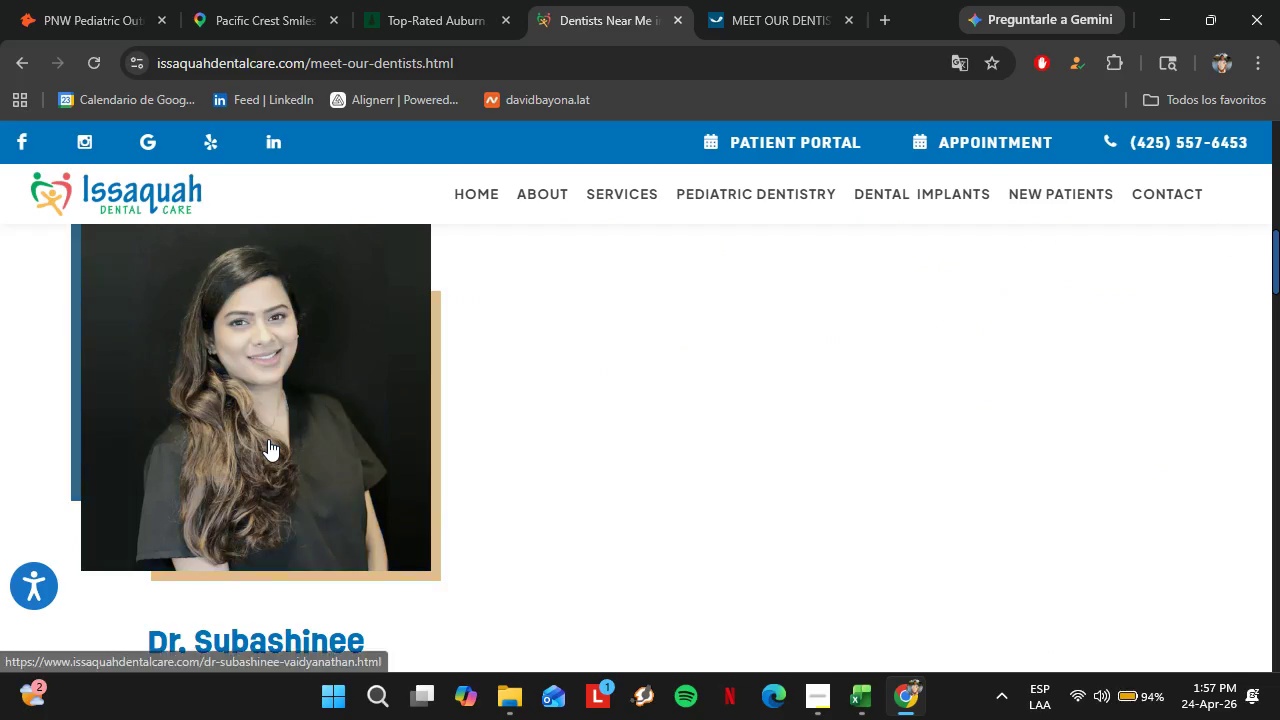 
scroll: coordinate [268, 439], scroll_direction: up, amount: 15.0
 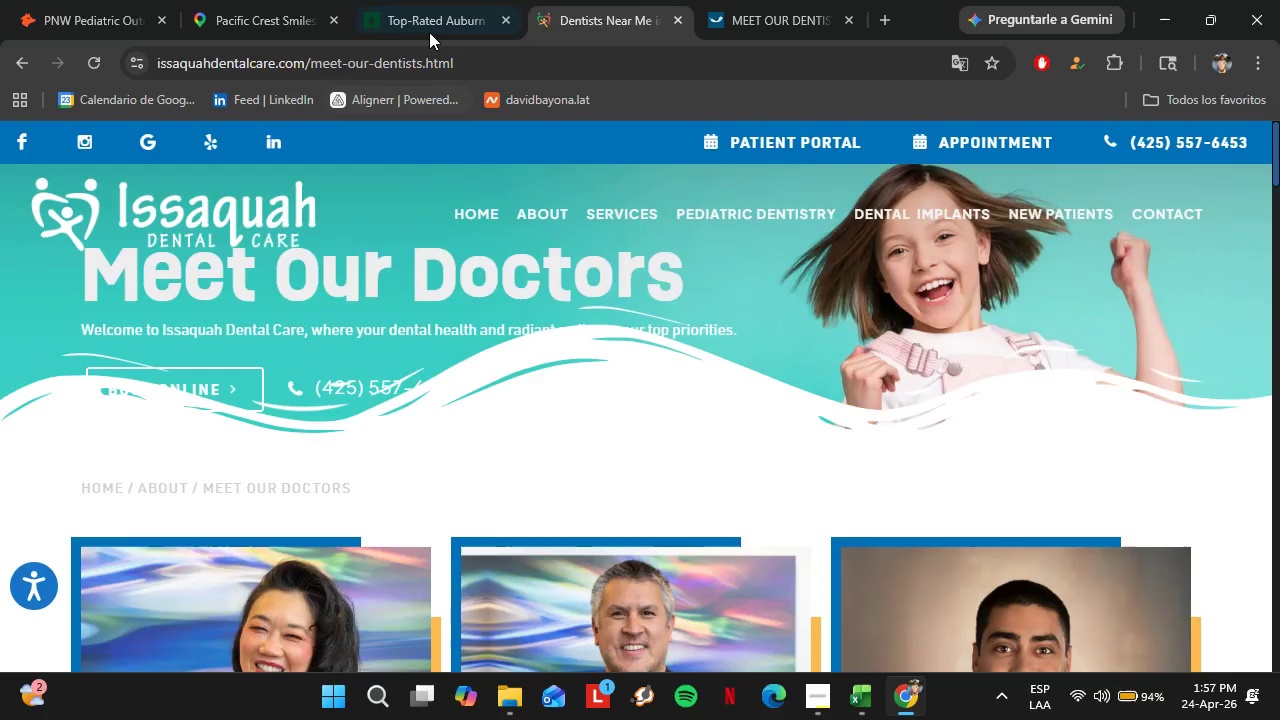 
scroll: coordinate [407, 437], scroll_direction: down, amount: 64.0
 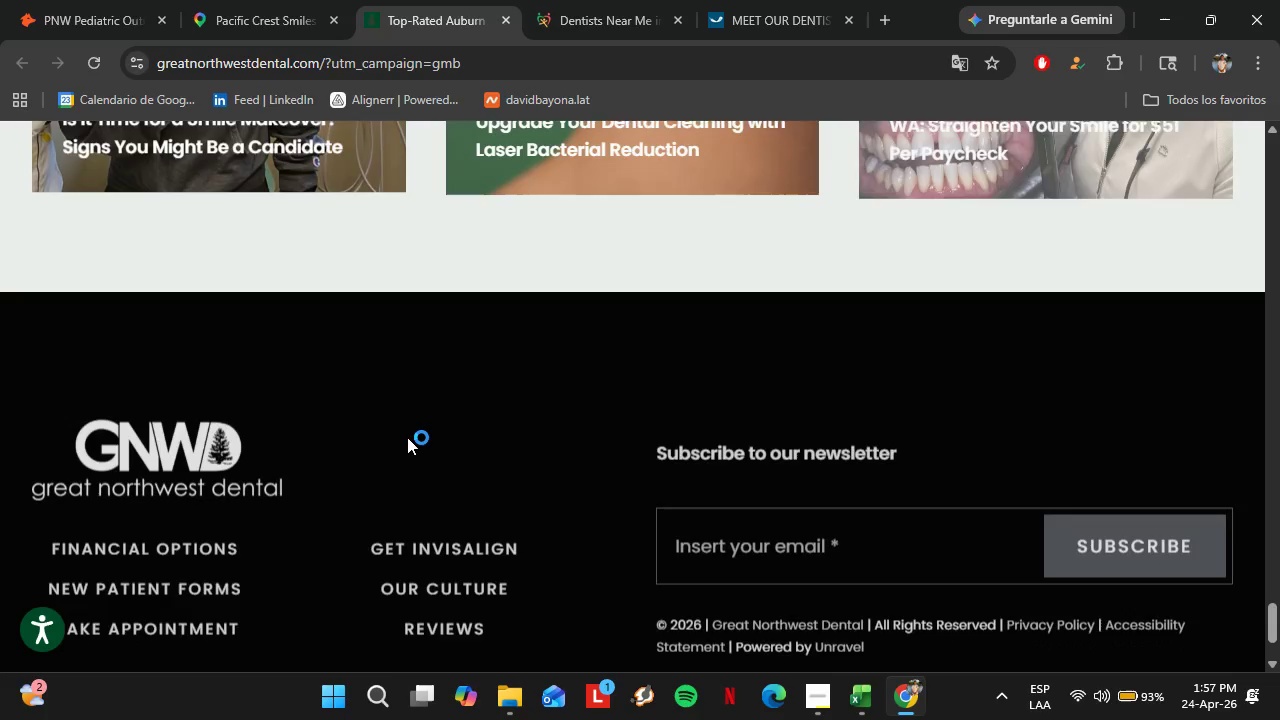 
scroll: coordinate [407, 437], scroll_direction: up, amount: 4.0
 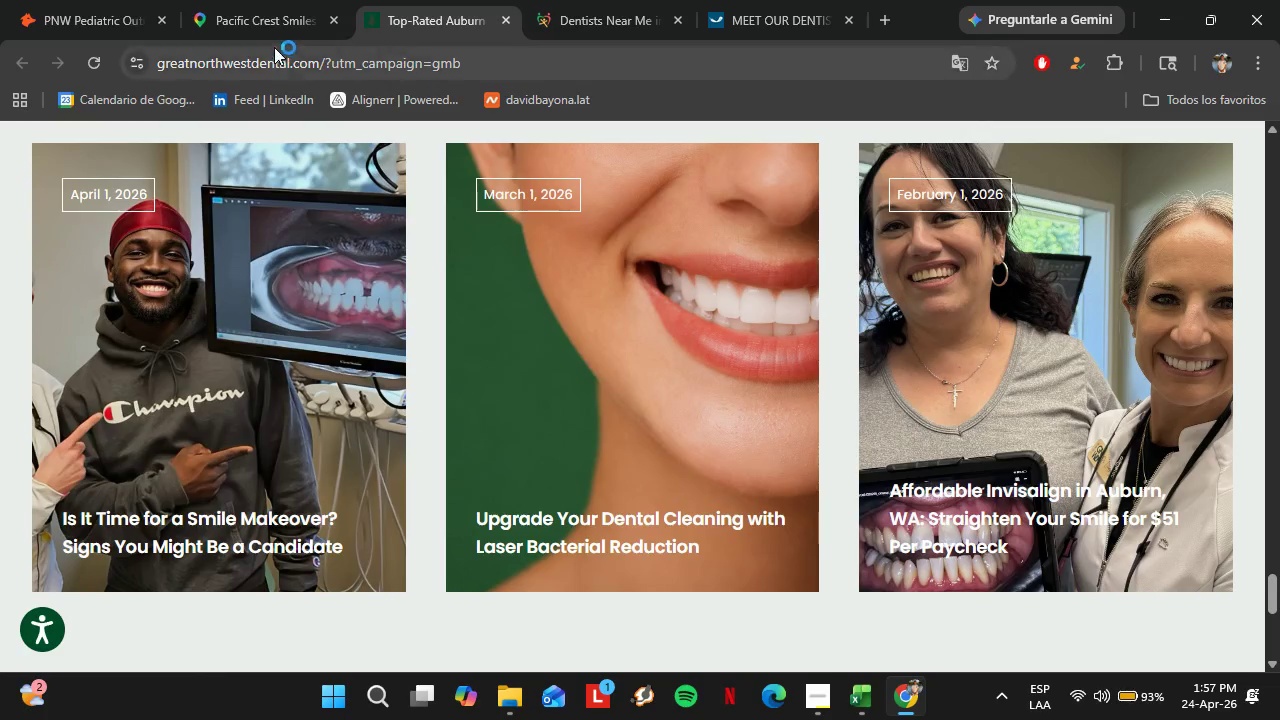 
left_click([264, 32])
 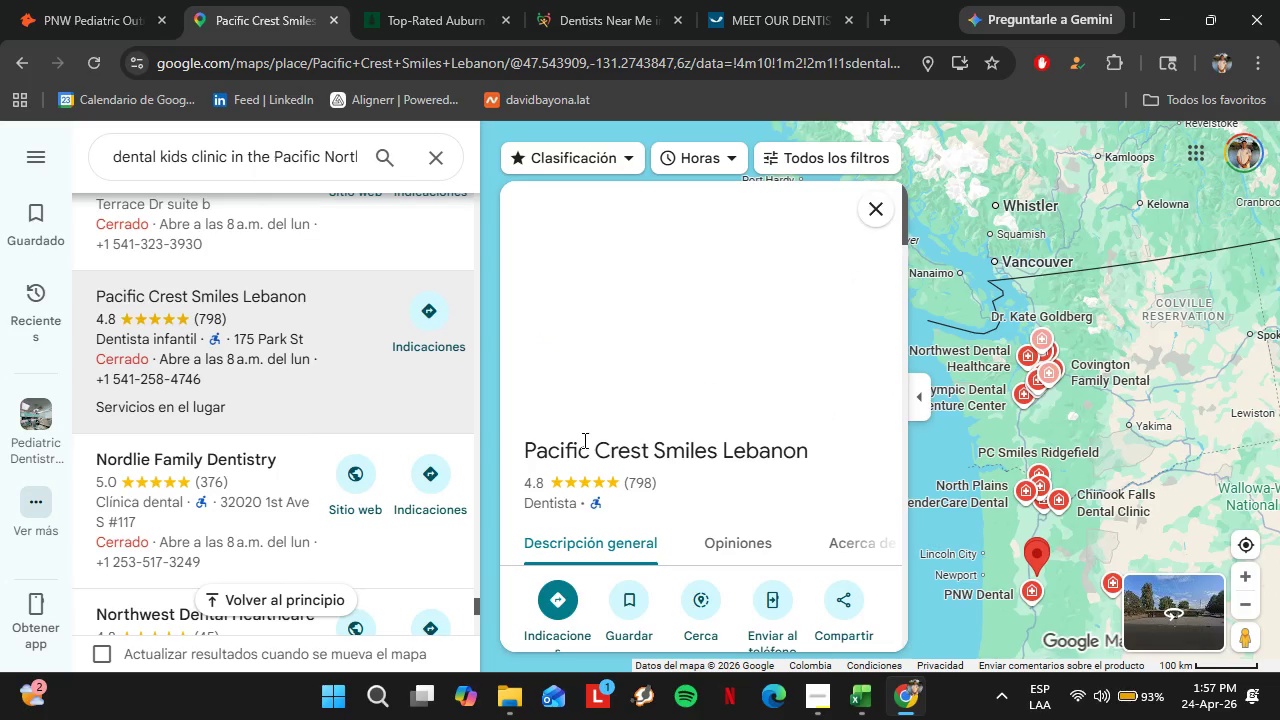 
scroll: coordinate [250, 476], scroll_direction: down, amount: 9.0
 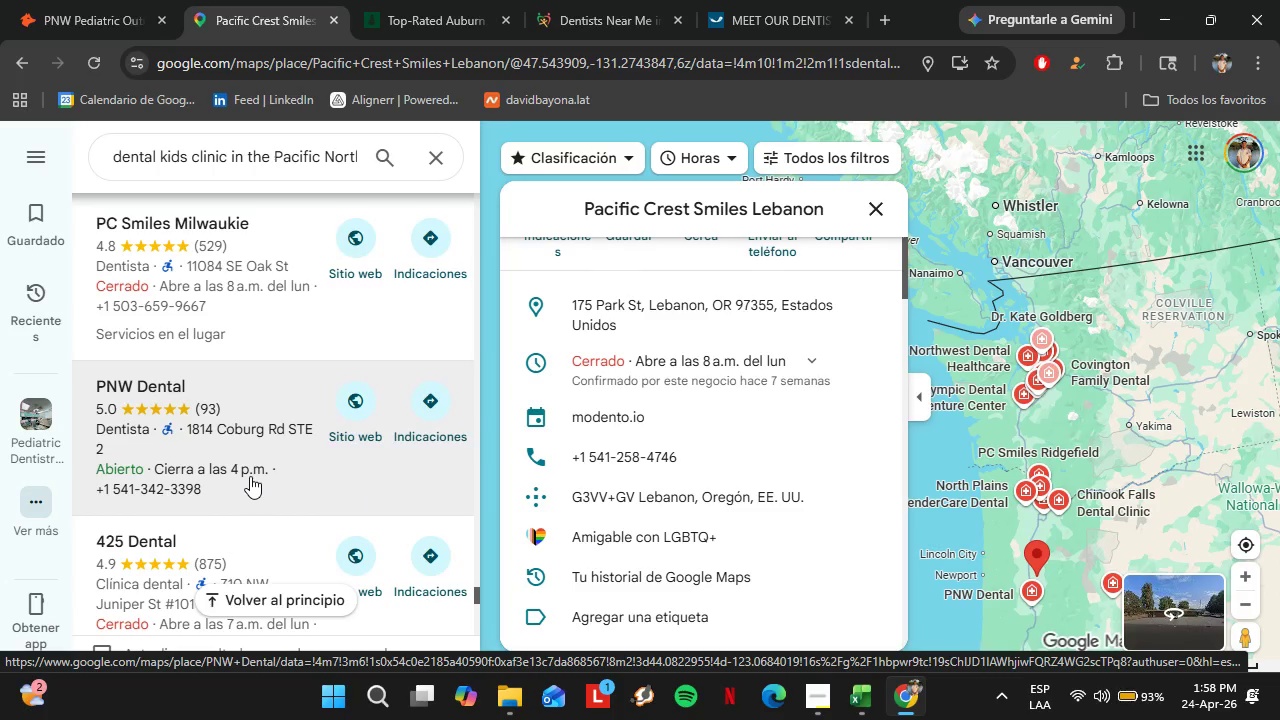 
wait(10.94)
 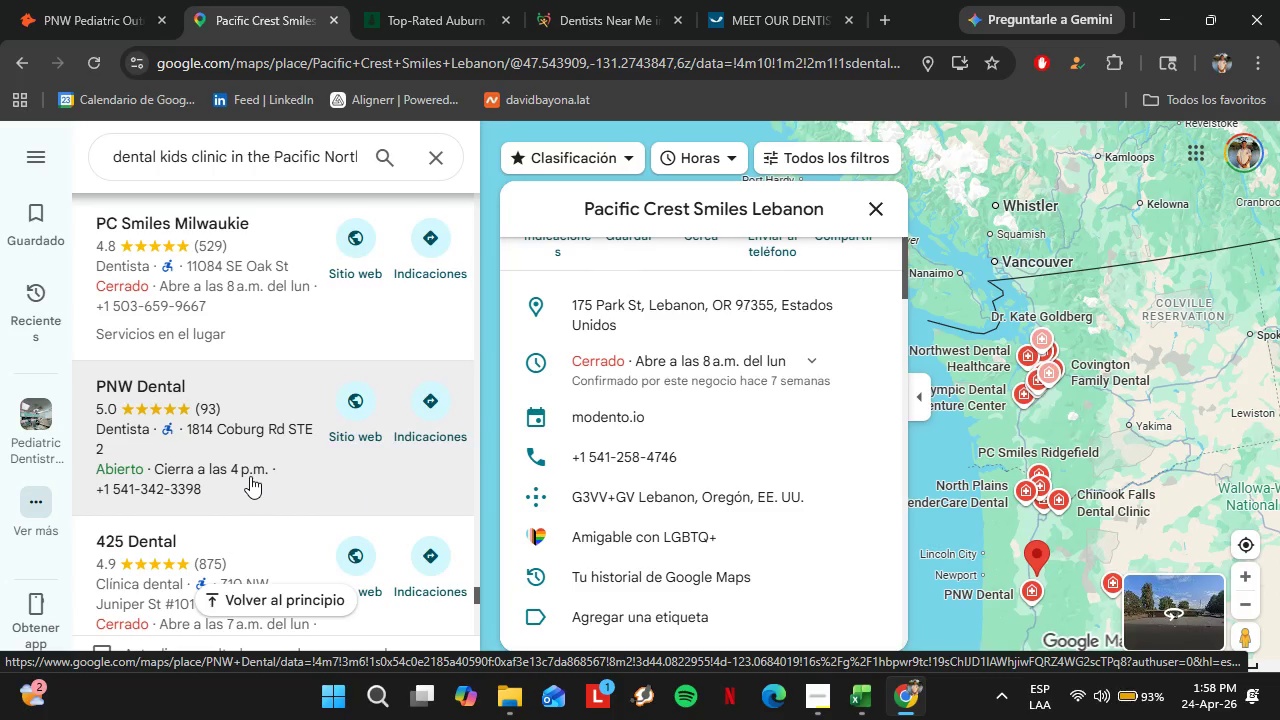 
scroll: coordinate [248, 478], scroll_direction: down, amount: 3.0
 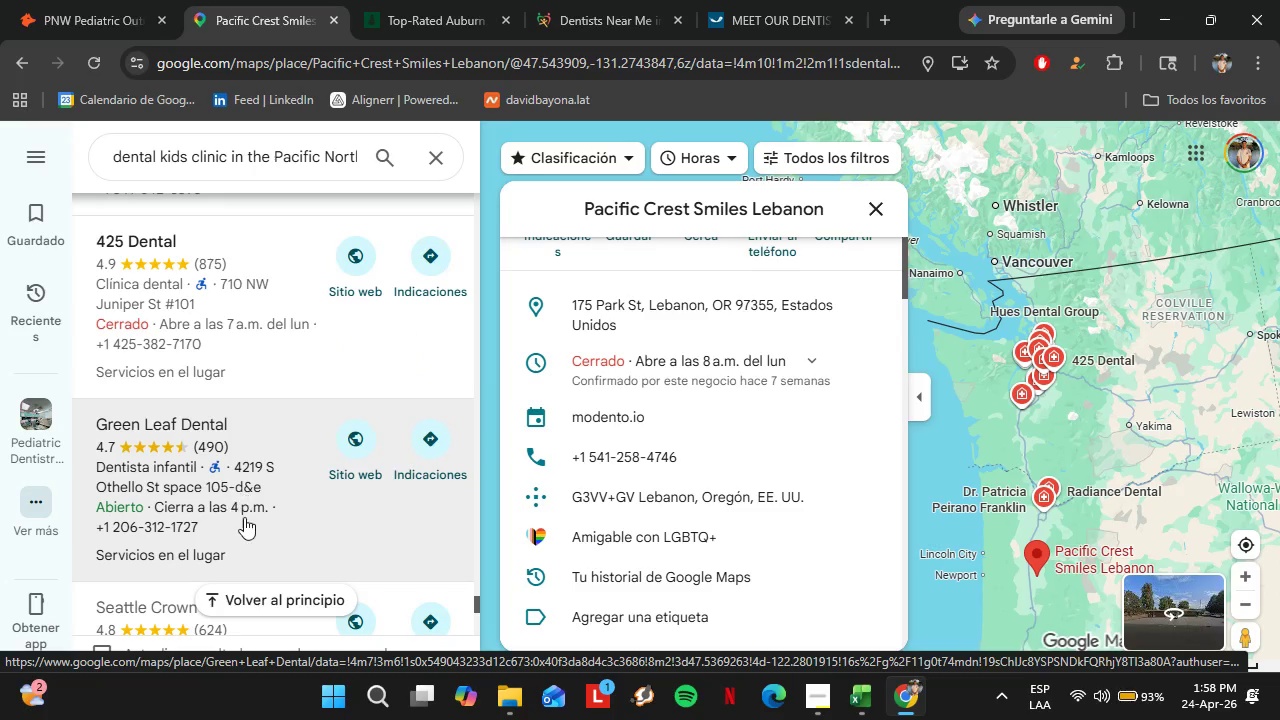 
left_click([245, 517])
 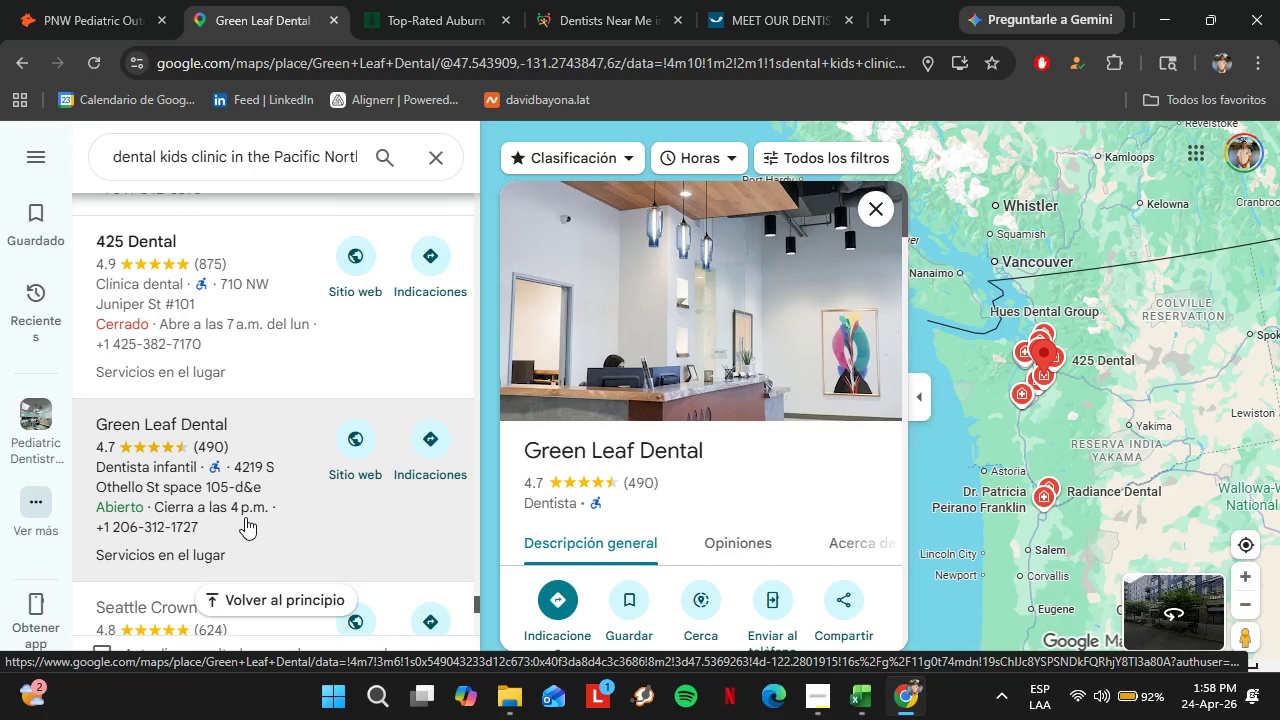 
wait(24.52)
 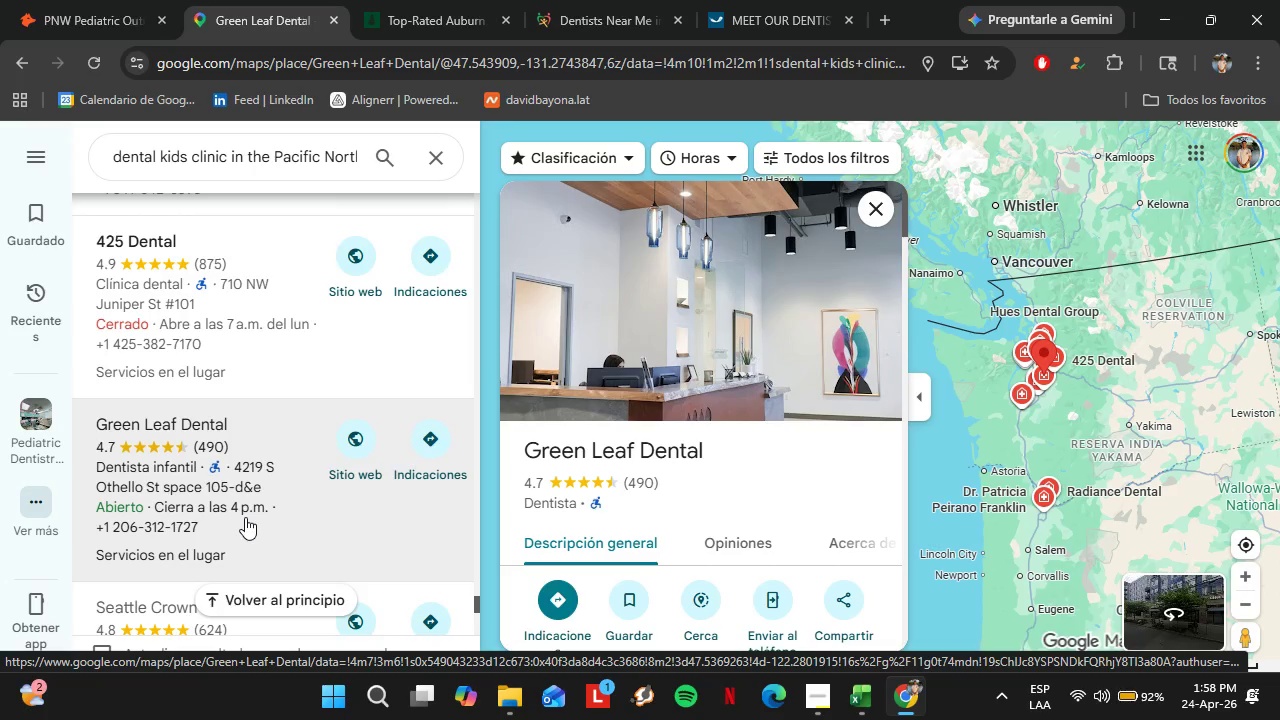 
scroll: coordinate [585, 548], scroll_direction: down, amount: 3.0
 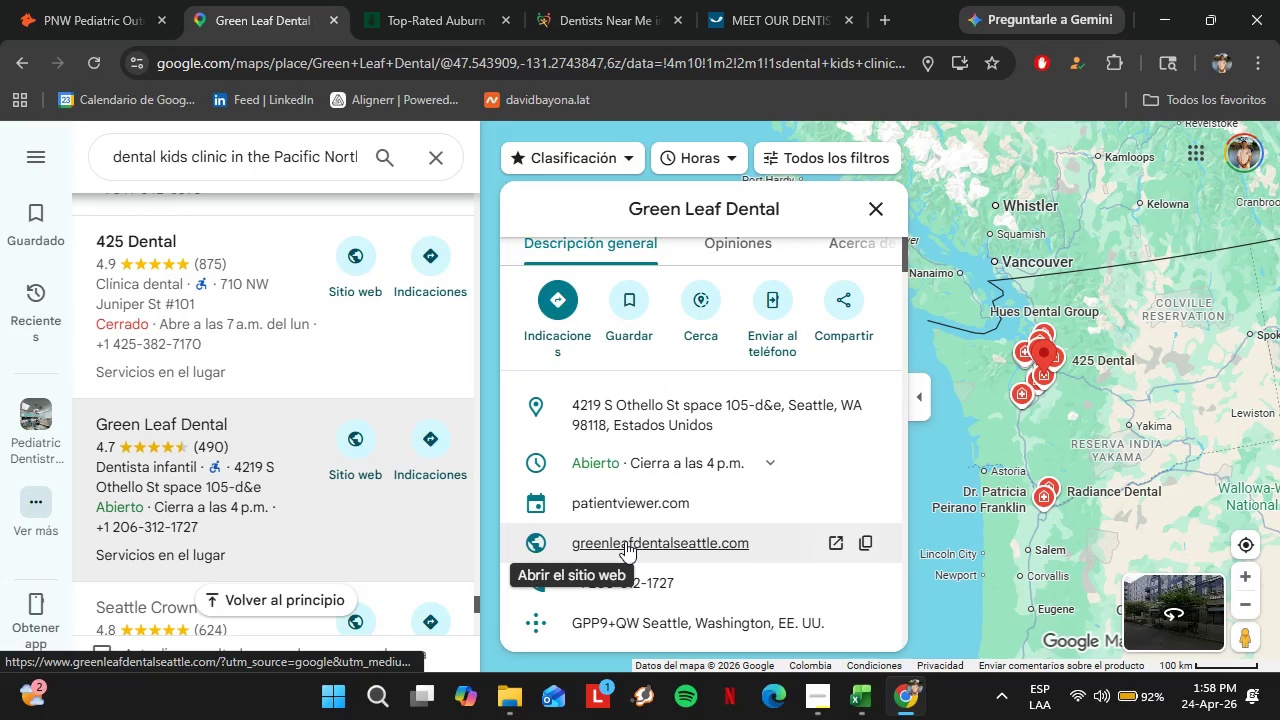 
left_click([625, 540])
 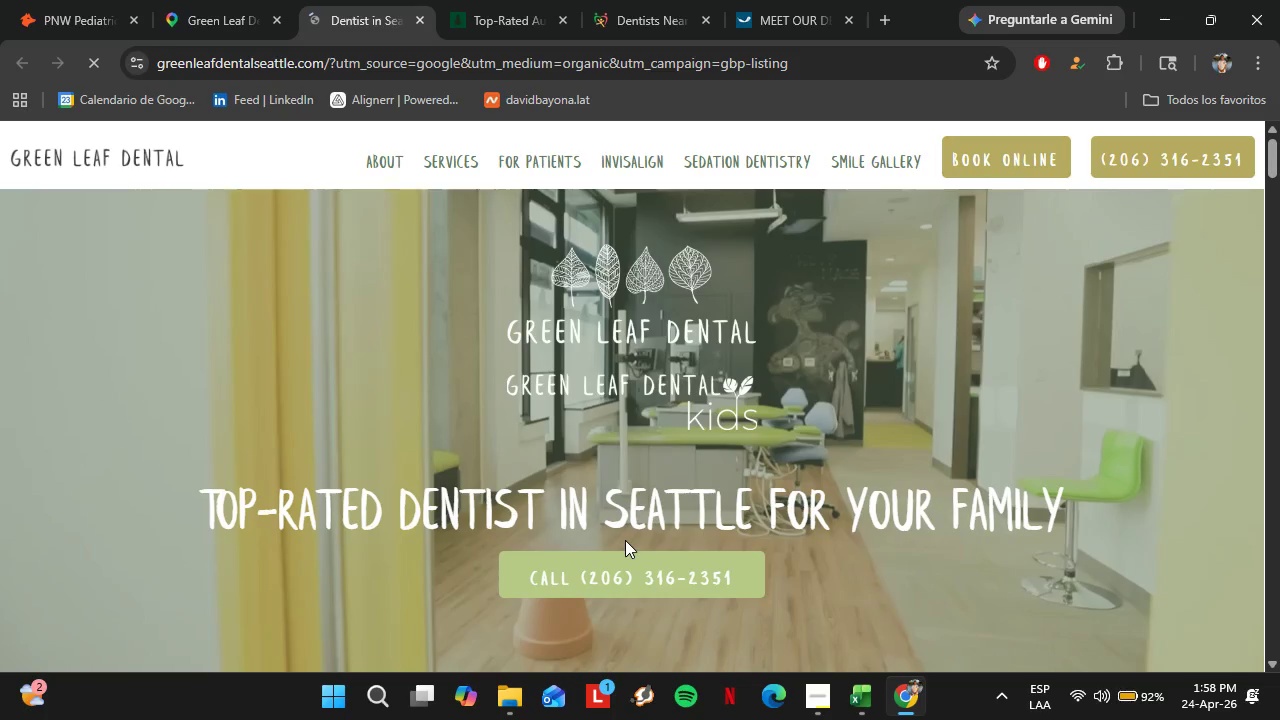 
wait(9.47)
 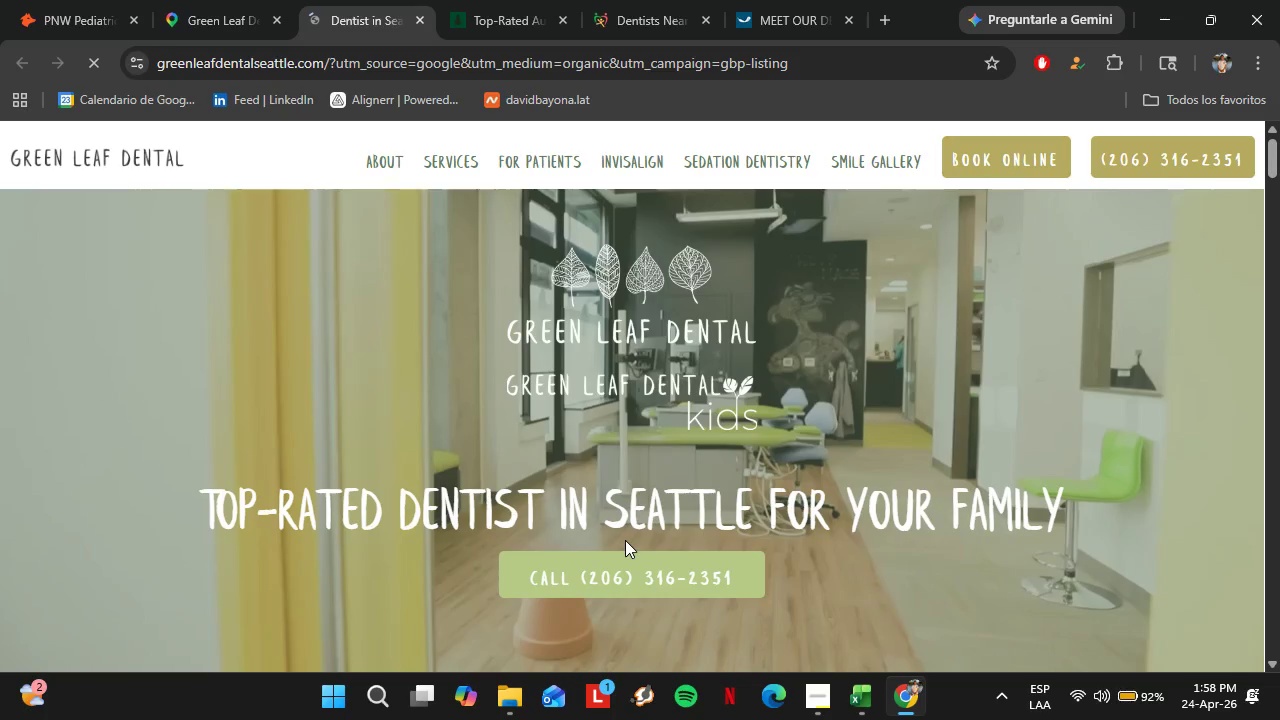 
left_click([1213, 172])
 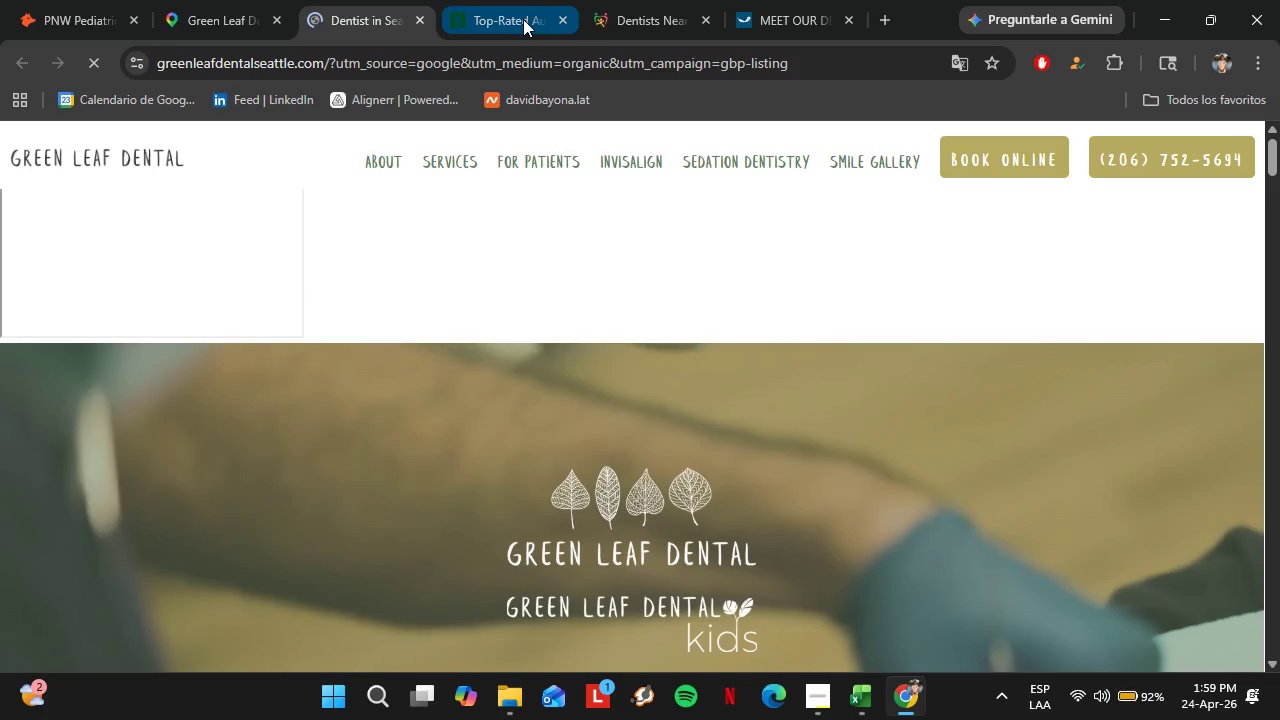 
left_click([564, 24])
 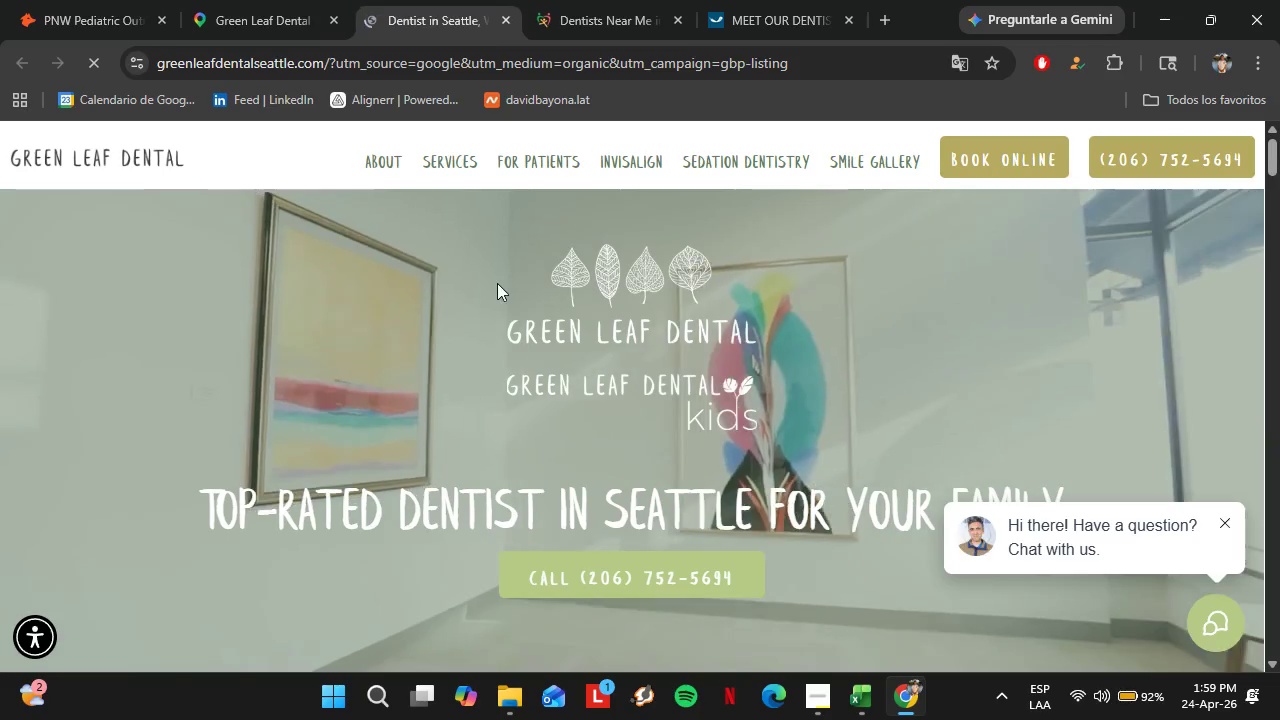 
scroll: coordinate [498, 286], scroll_direction: down, amount: 5.0
 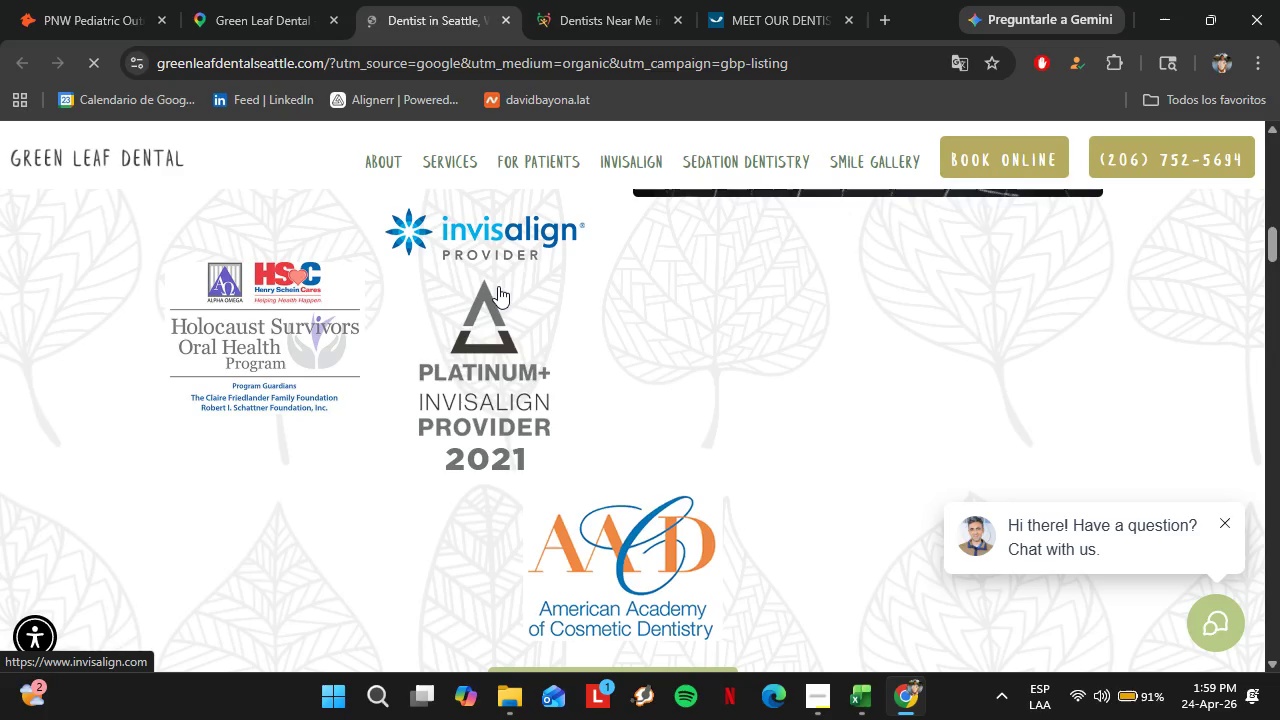 
scroll: coordinate [498, 286], scroll_direction: up, amount: 4.0
 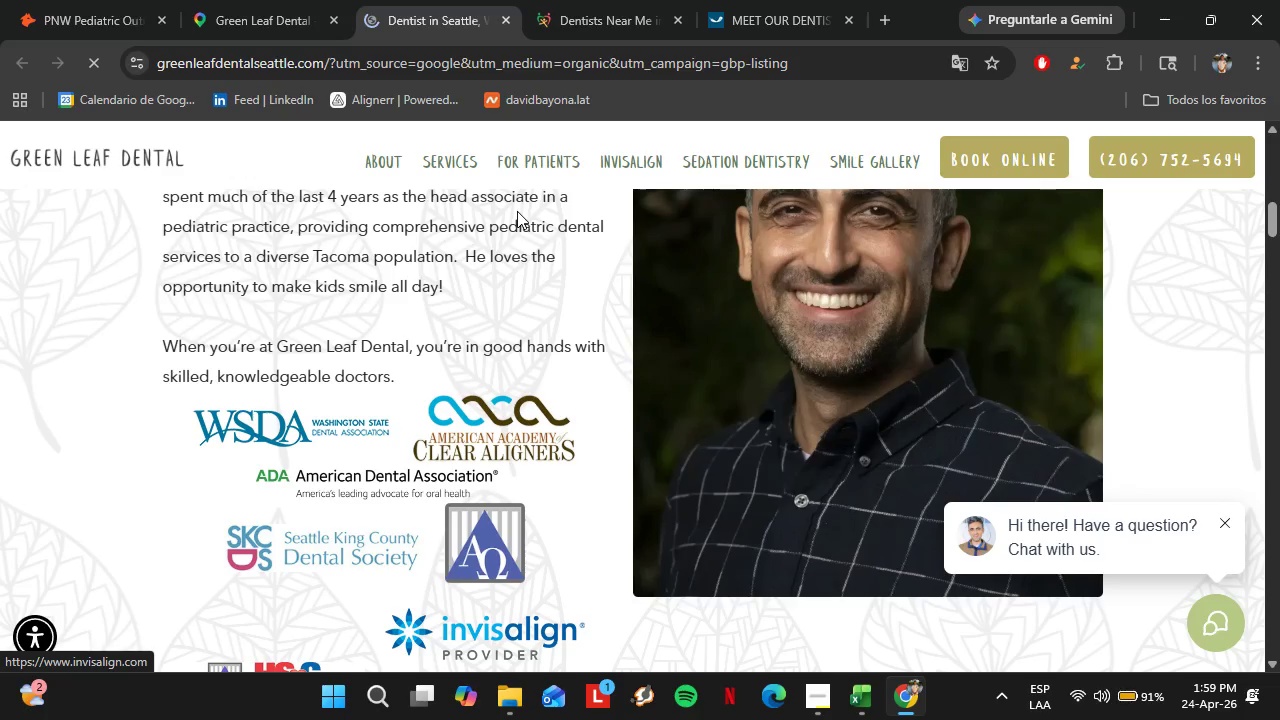 
mouse_move([515, 197])
 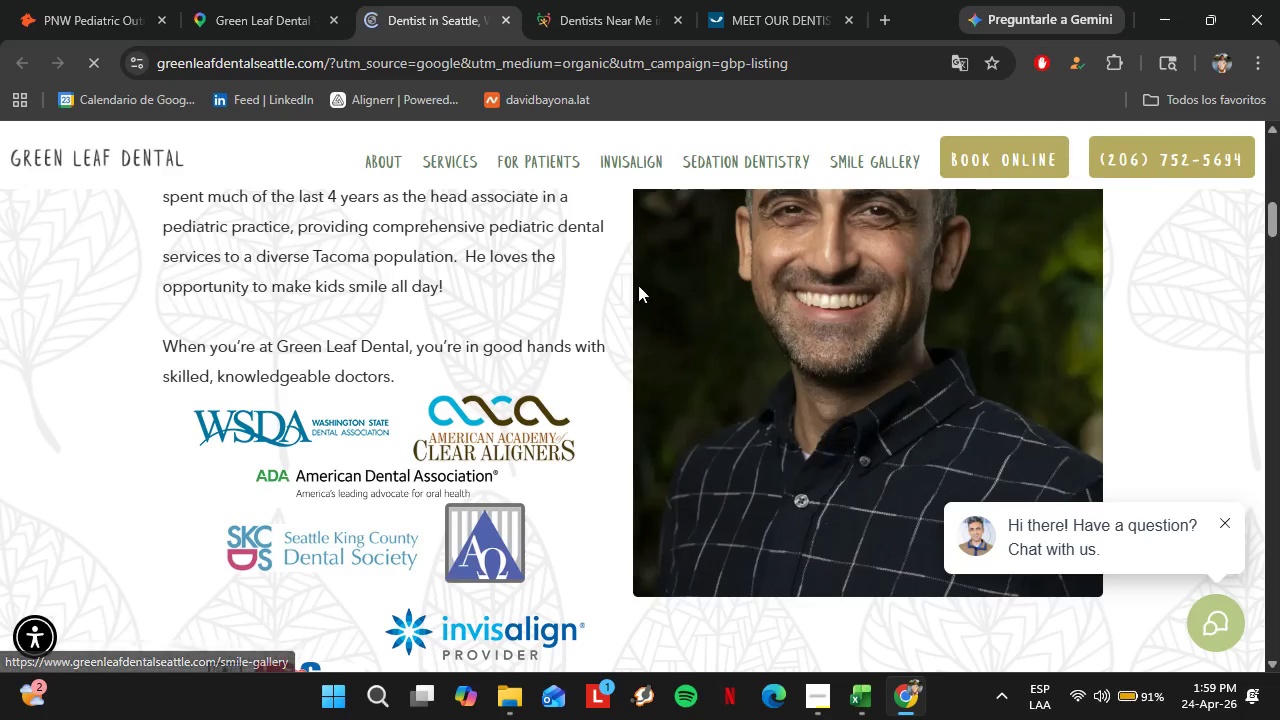 
scroll: coordinate [601, 292], scroll_direction: up, amount: 11.0
 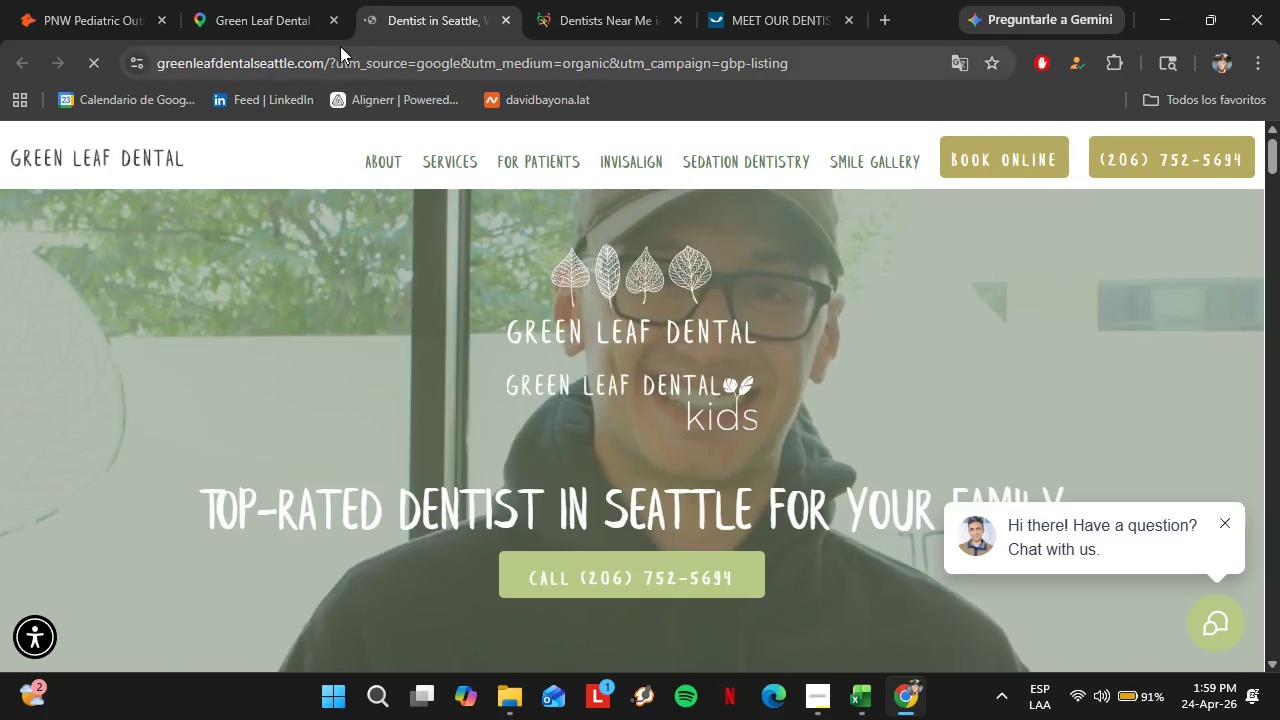 
left_click([303, 22])
 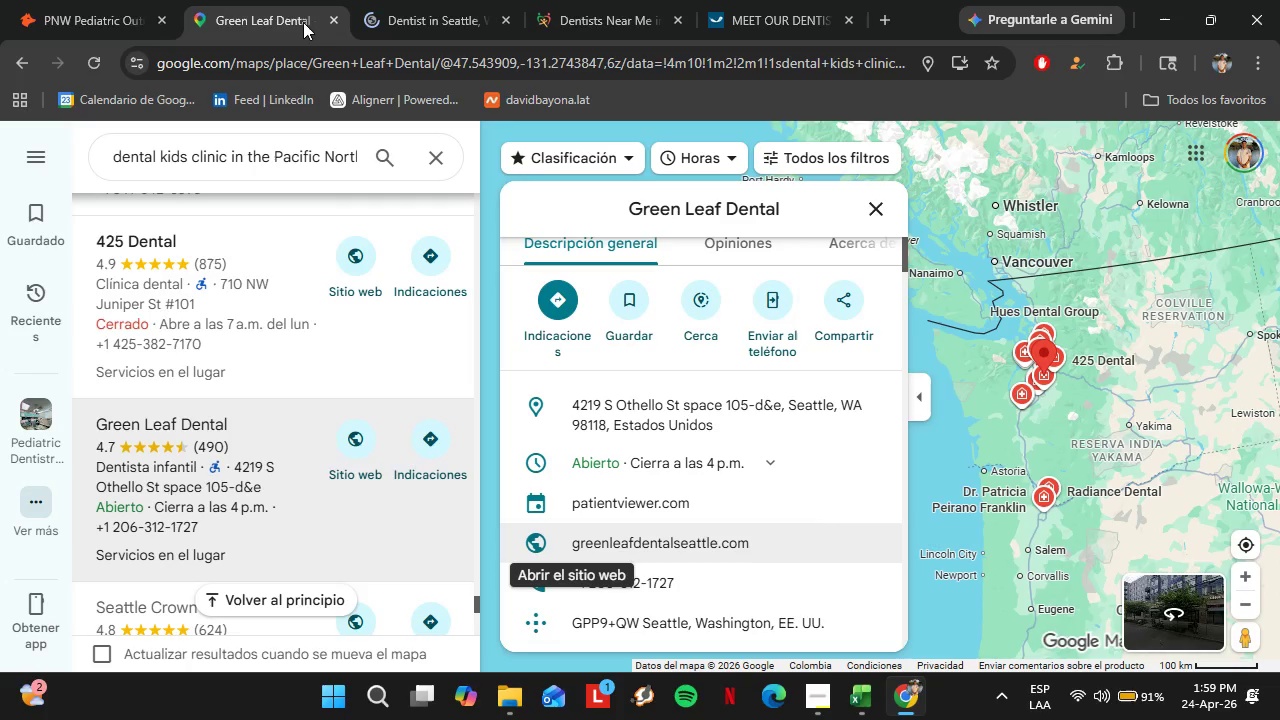 
scroll: coordinate [247, 489], scroll_direction: down, amount: 2.0
 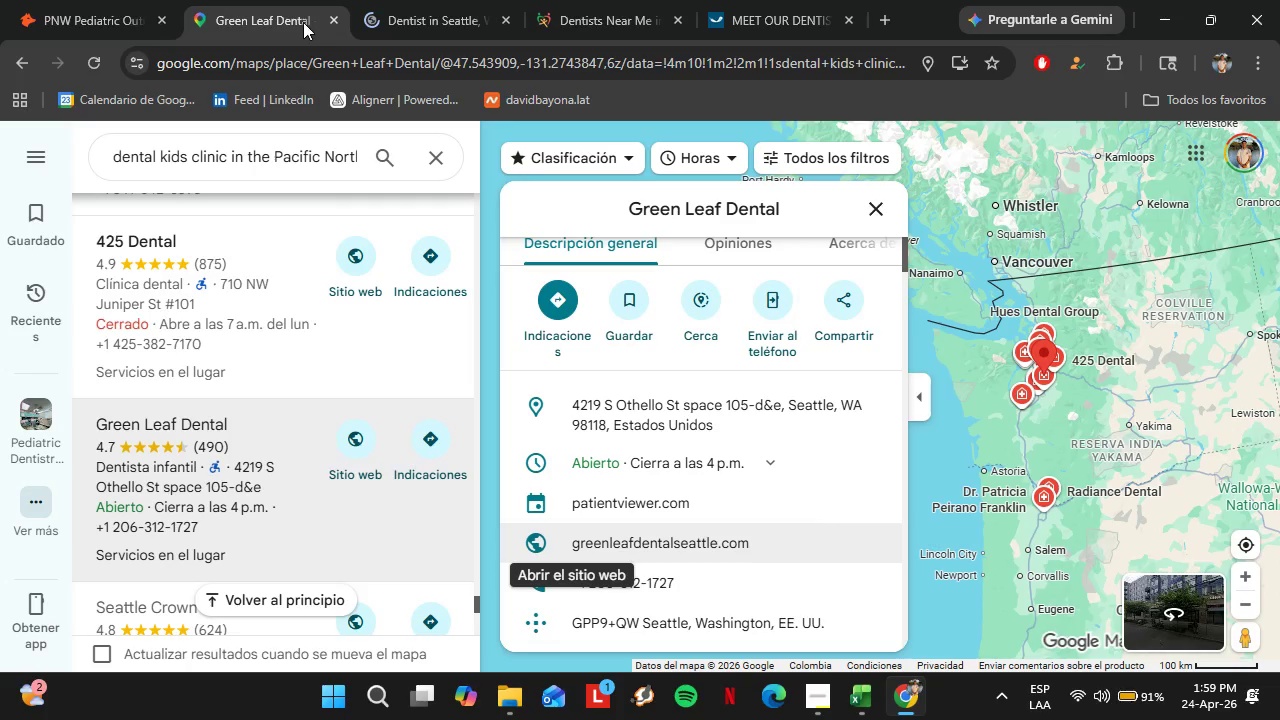 
left_click([286, 483])
 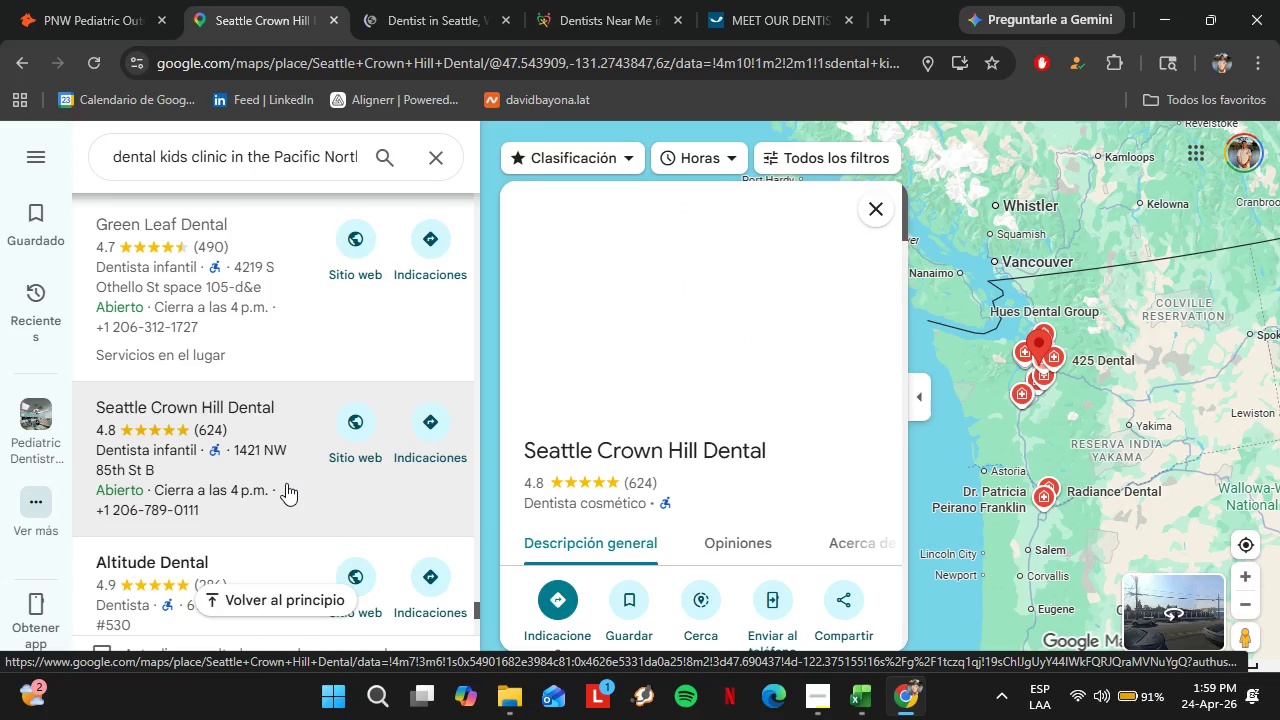 
wait(9.97)
 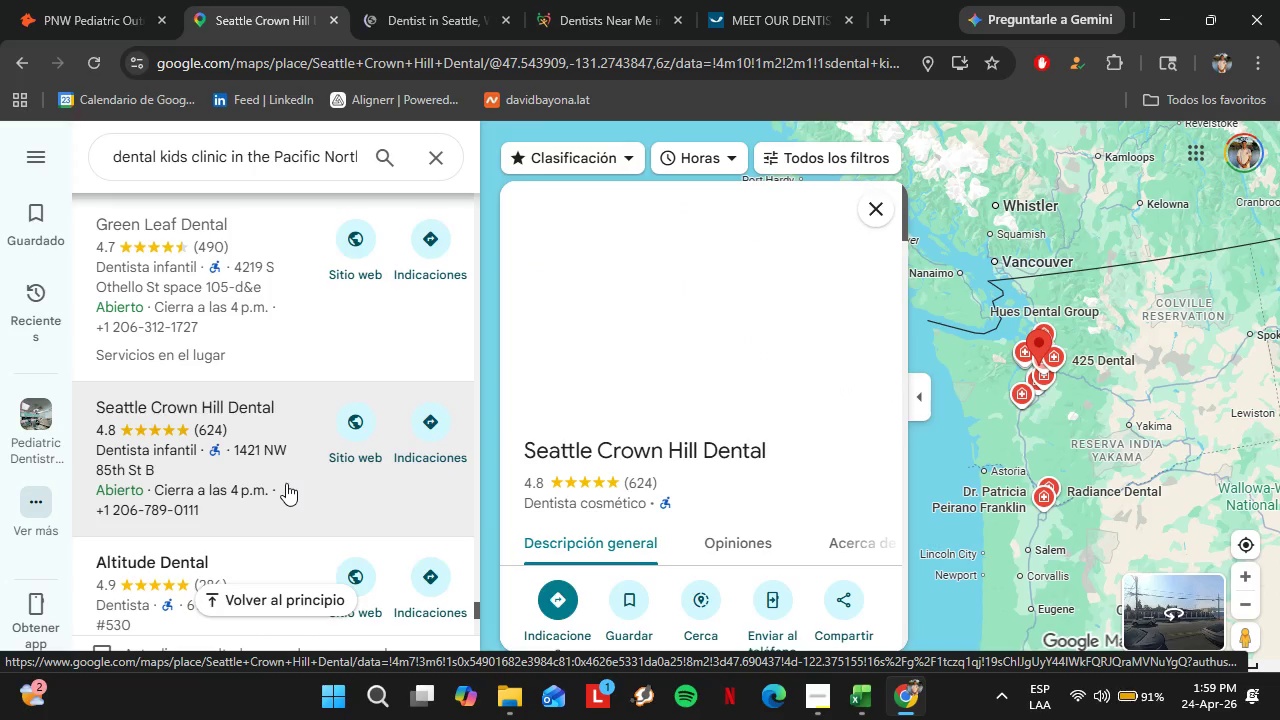 
scroll: coordinate [587, 484], scroll_direction: down, amount: 2.0
 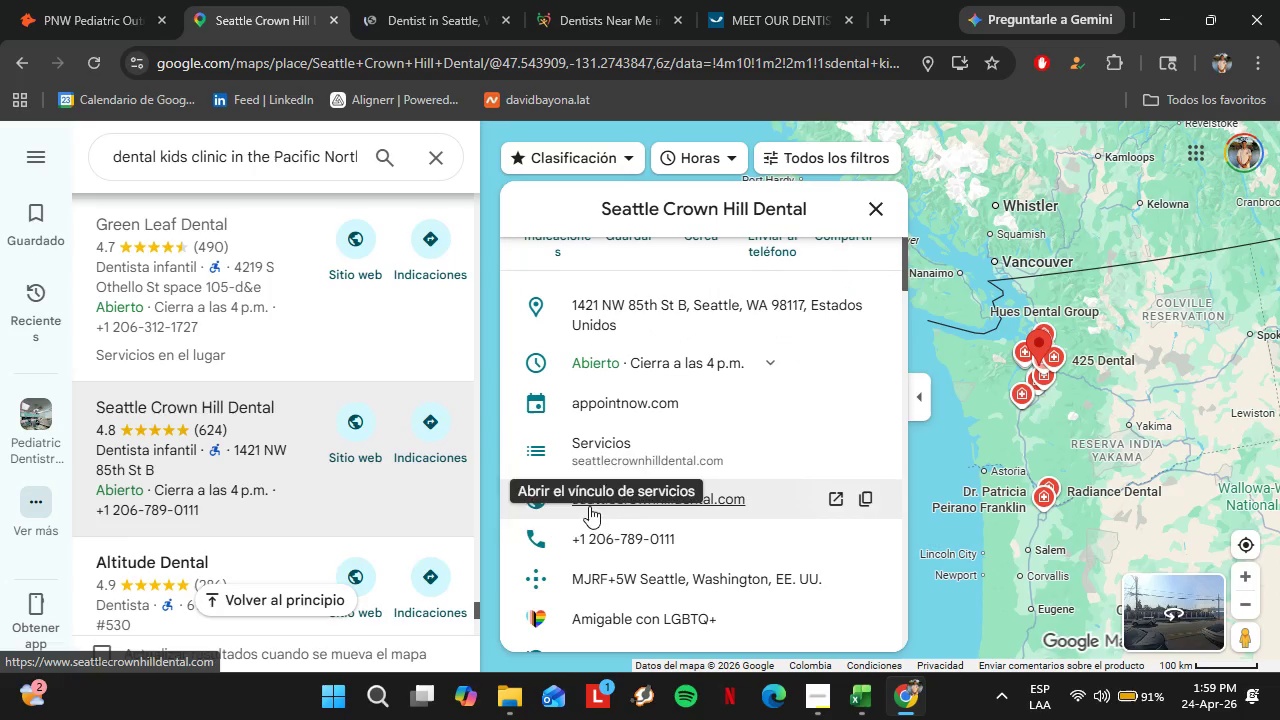 
left_click([589, 506])
 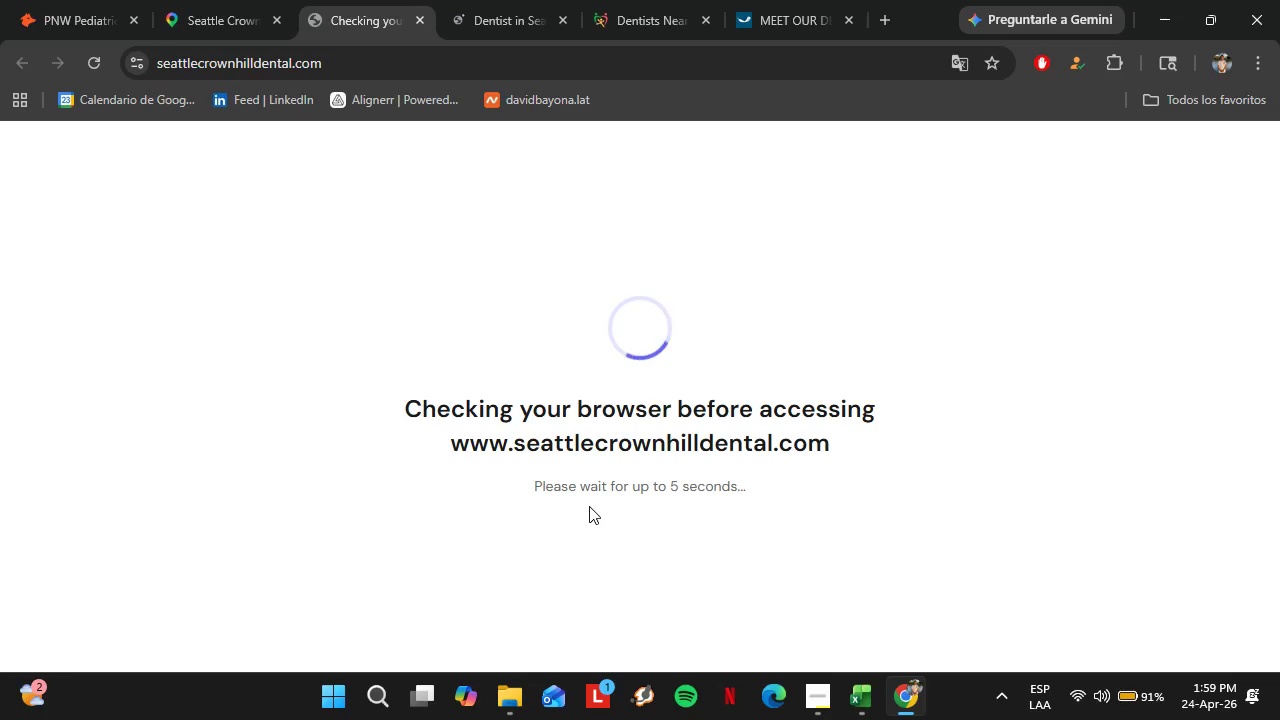 
left_click([515, 5])
 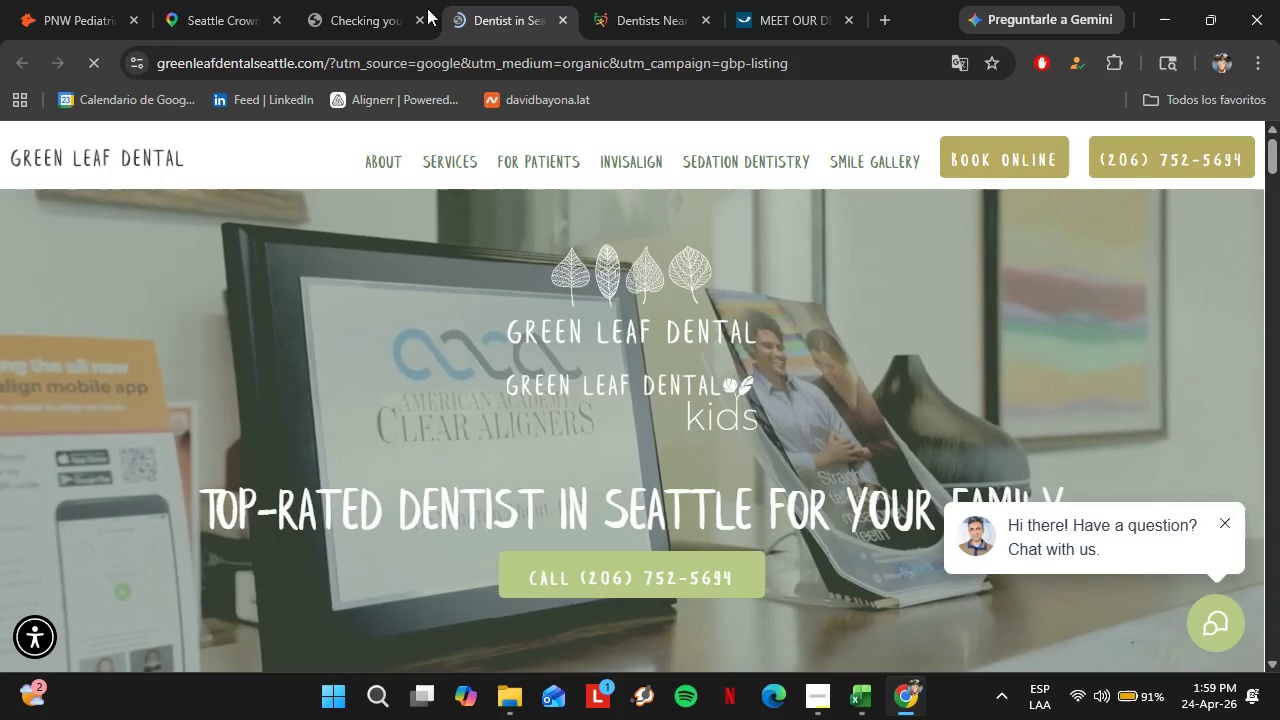 
left_click([363, 3])
 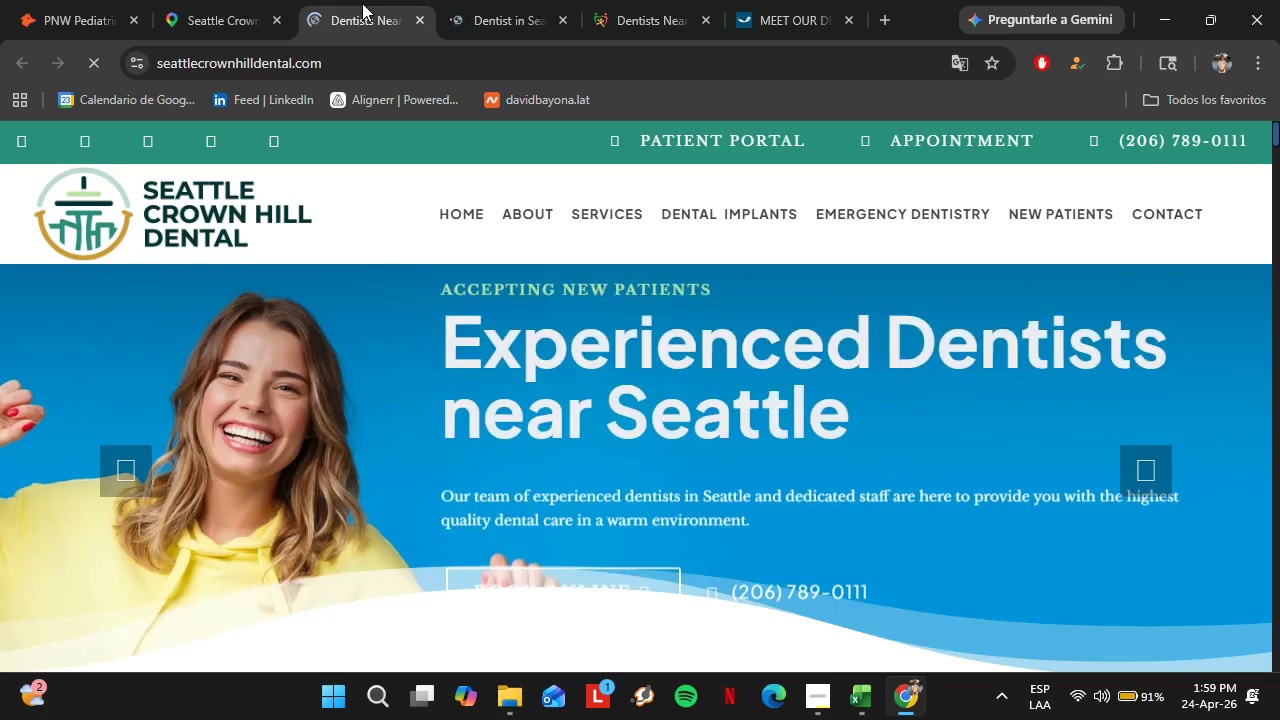 
wait(7.88)
 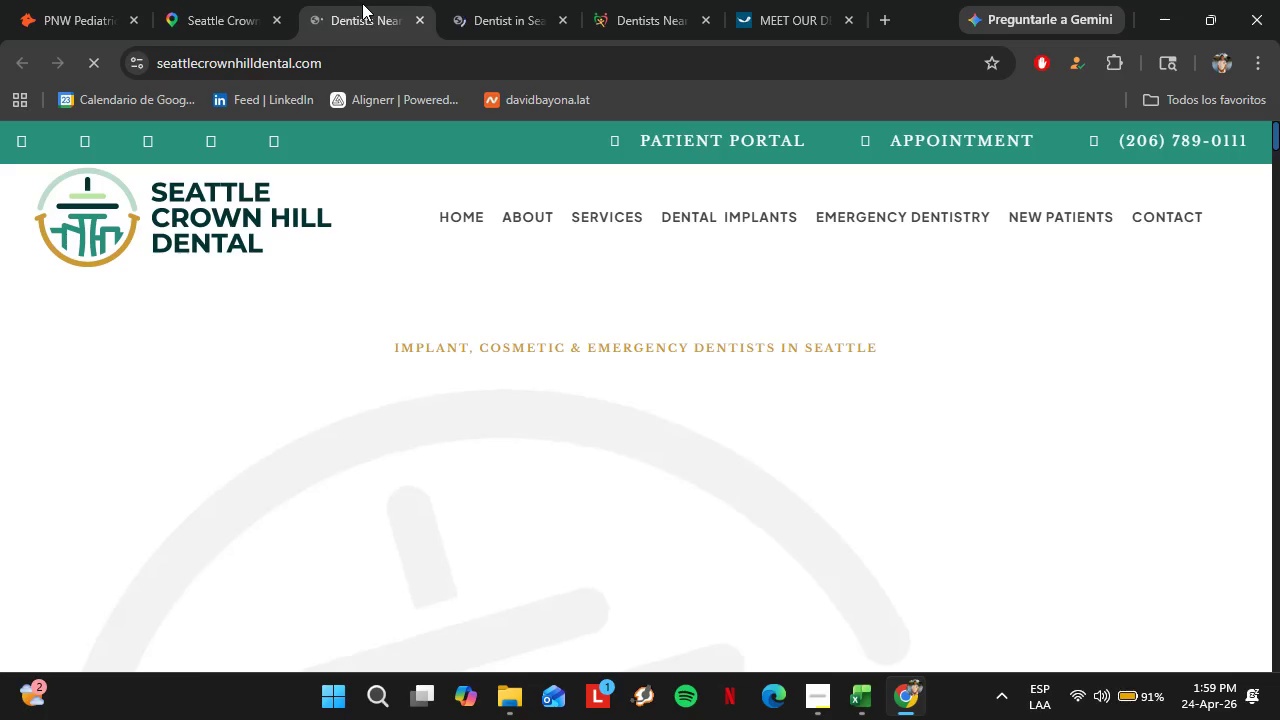 
scroll: coordinate [445, 447], scroll_direction: down, amount: 5.0
 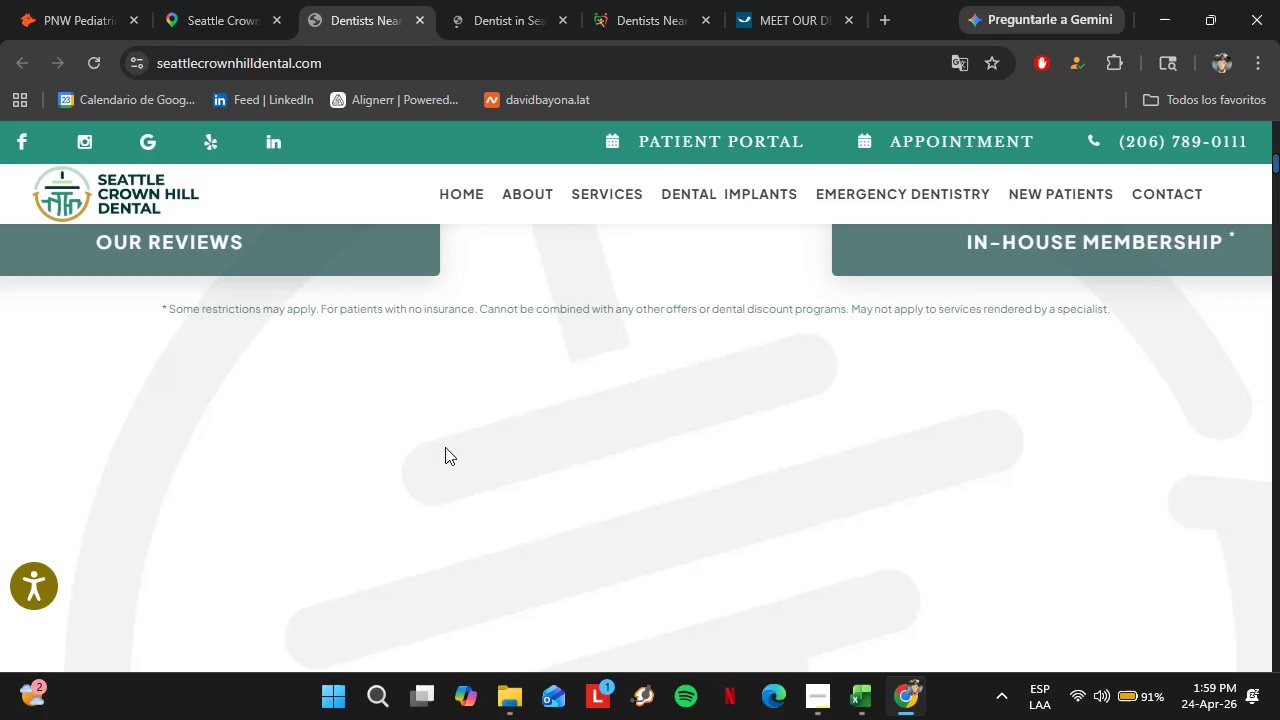 
scroll: coordinate [444, 447], scroll_direction: up, amount: 6.0
 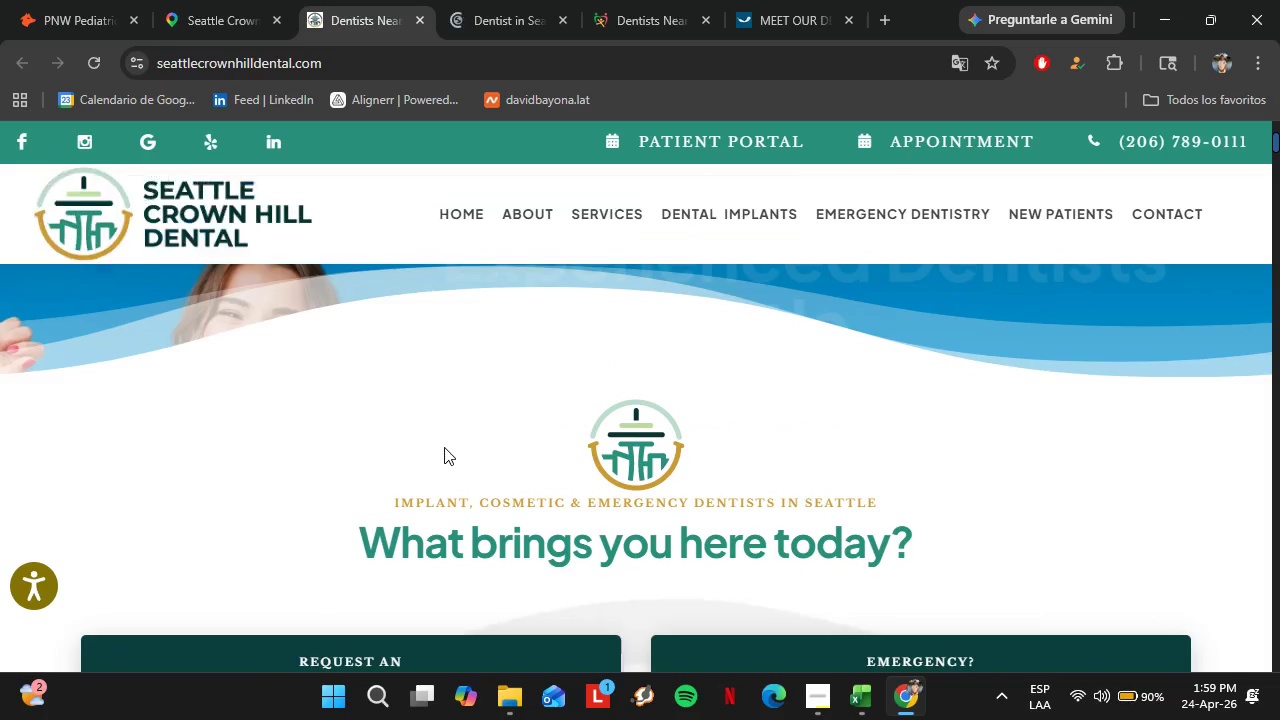 
scroll: coordinate [444, 447], scroll_direction: down, amount: 13.0
 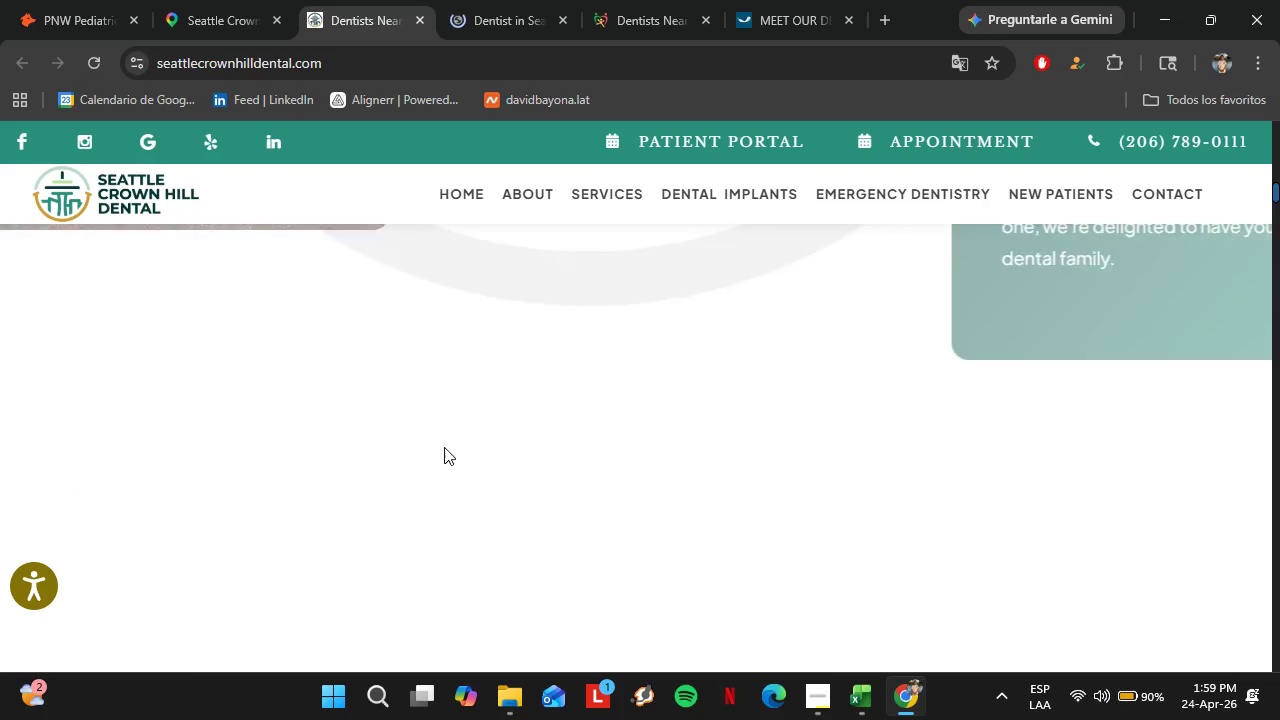 
scroll: coordinate [444, 447], scroll_direction: up, amount: 6.0
 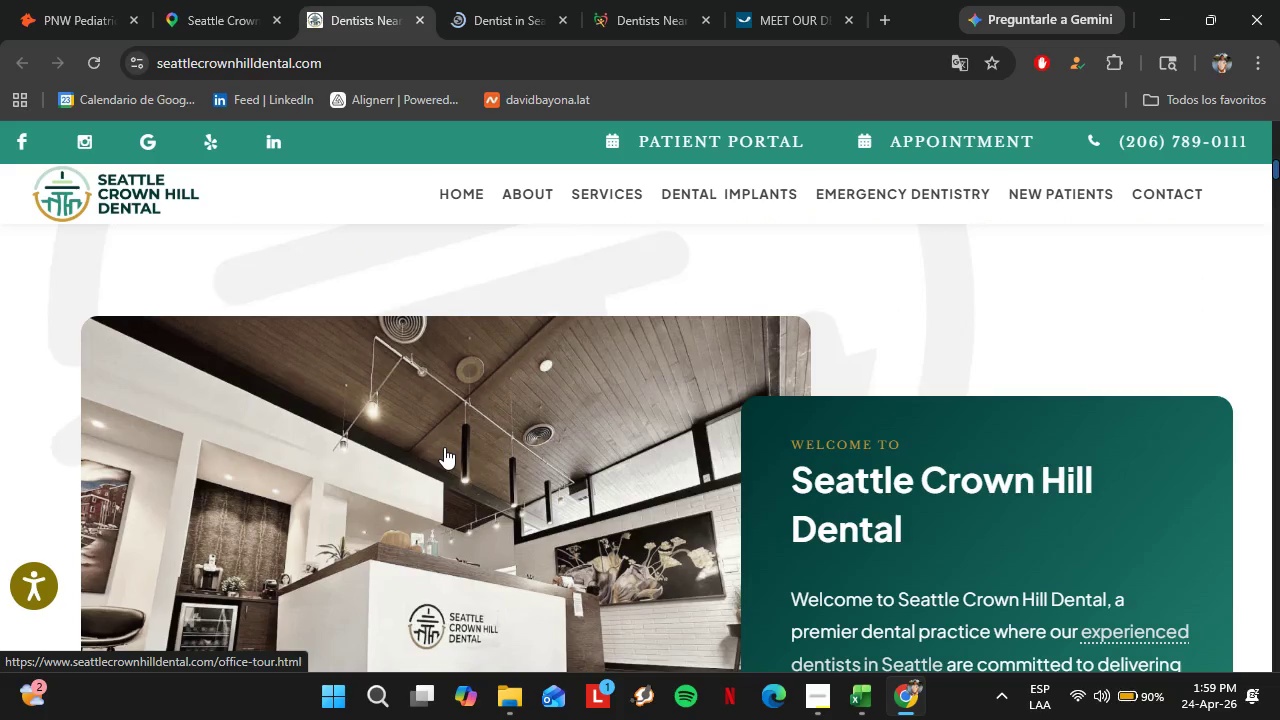 
scroll: coordinate [444, 447], scroll_direction: down, amount: 9.0
 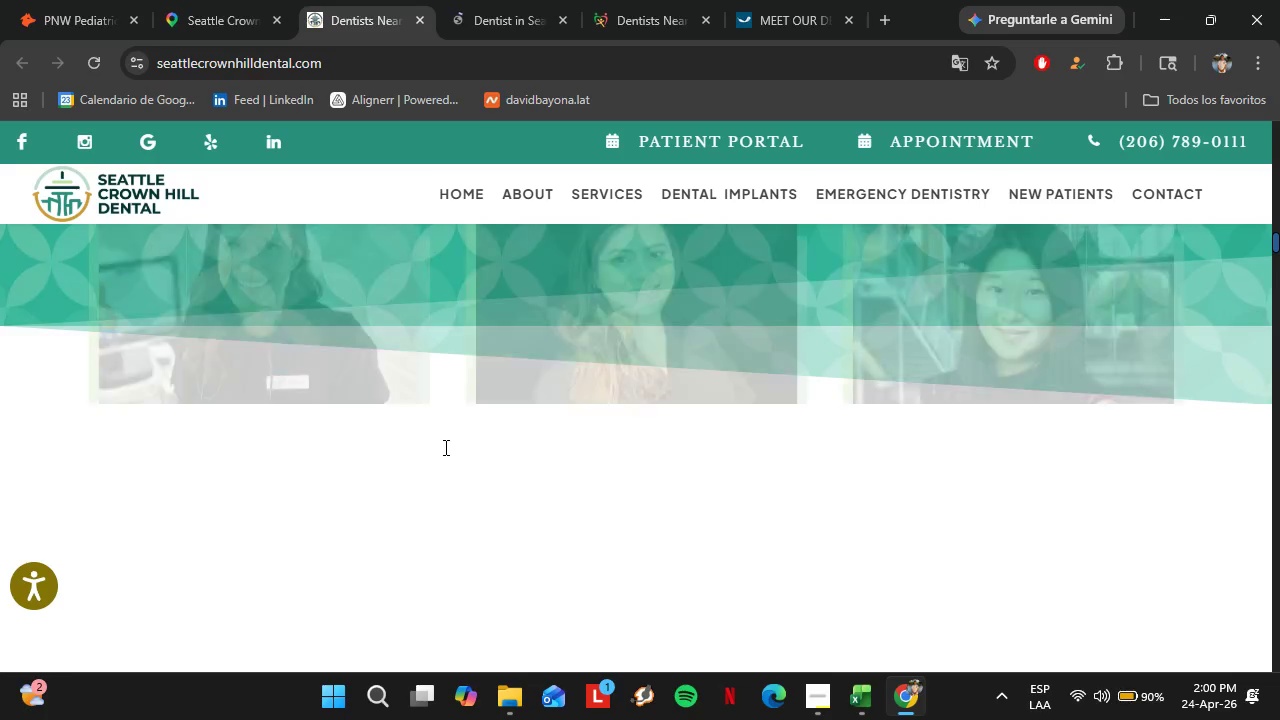 
scroll: coordinate [444, 447], scroll_direction: up, amount: 3.0
 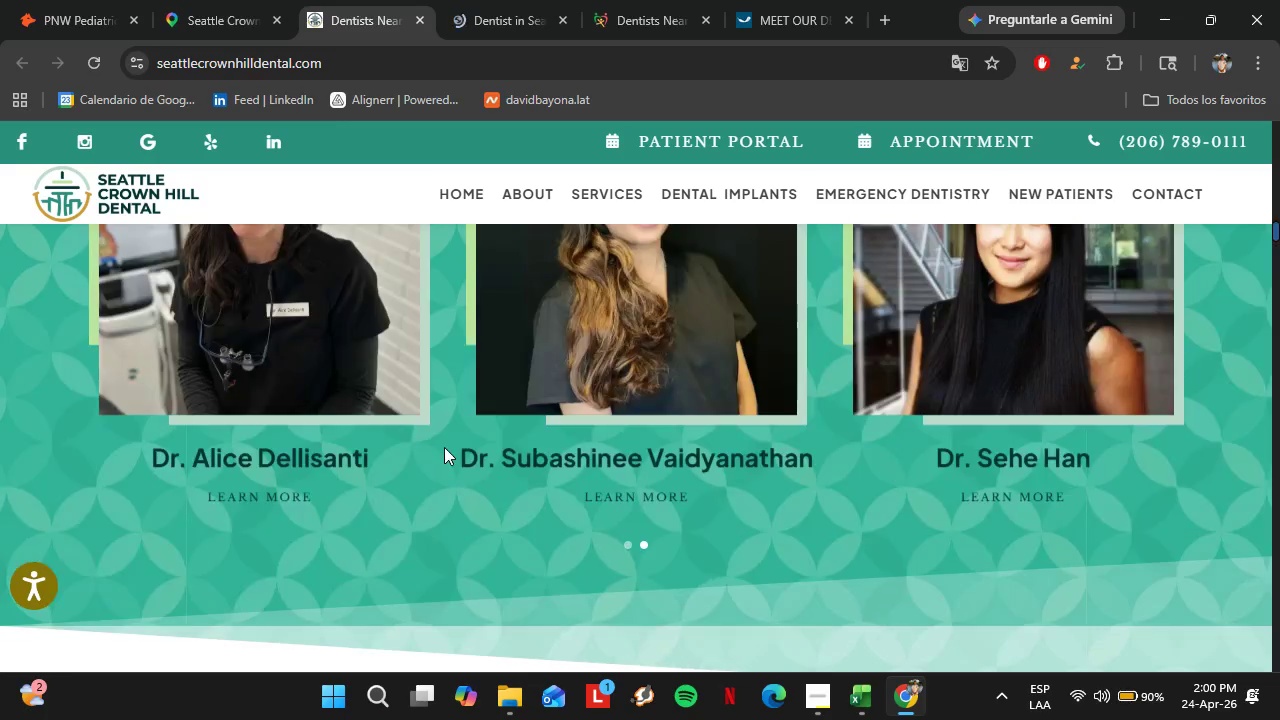 
scroll: coordinate [532, 462], scroll_direction: none, amount: 0.0
 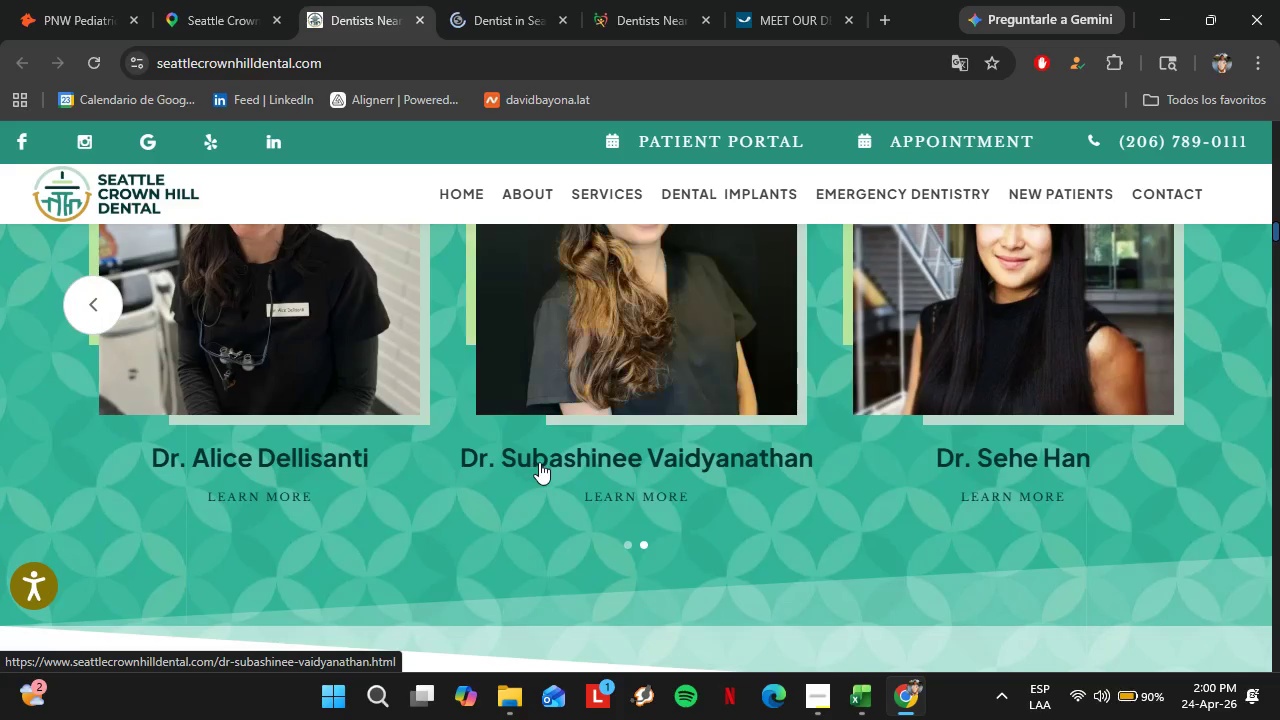 
scroll: coordinate [540, 462], scroll_direction: up, amount: 1.0
 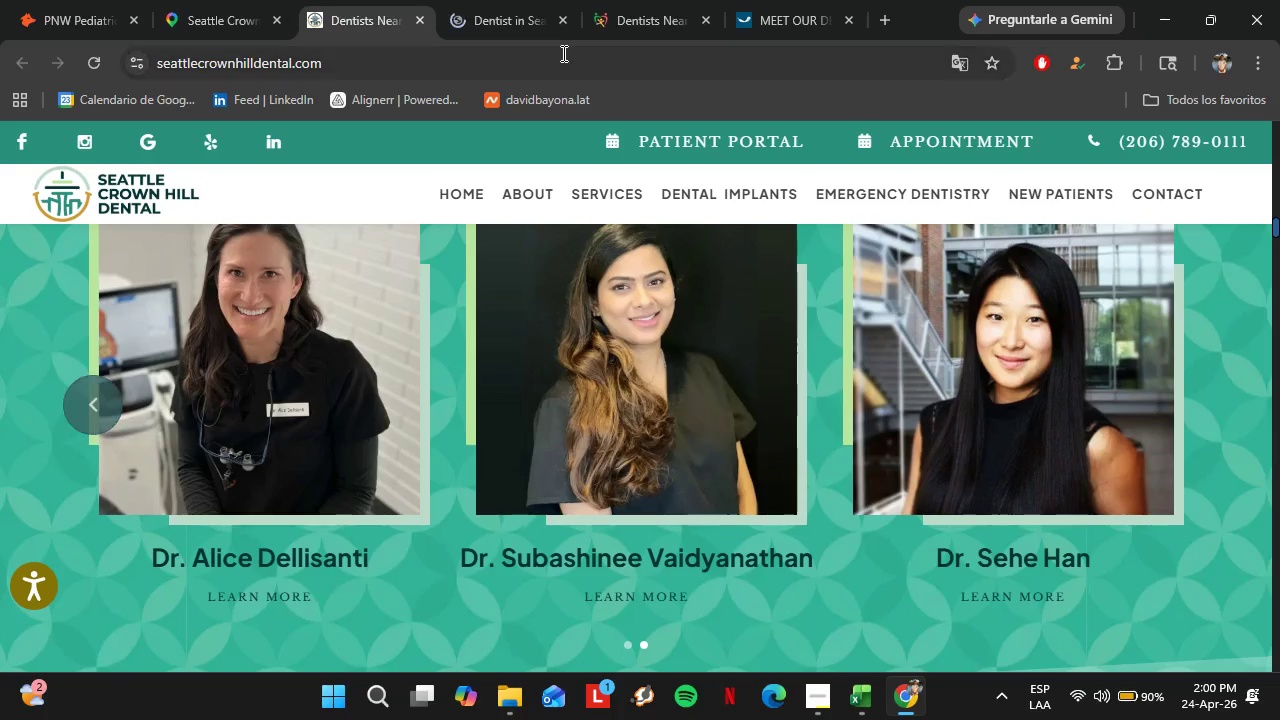 
left_click([623, 33])
 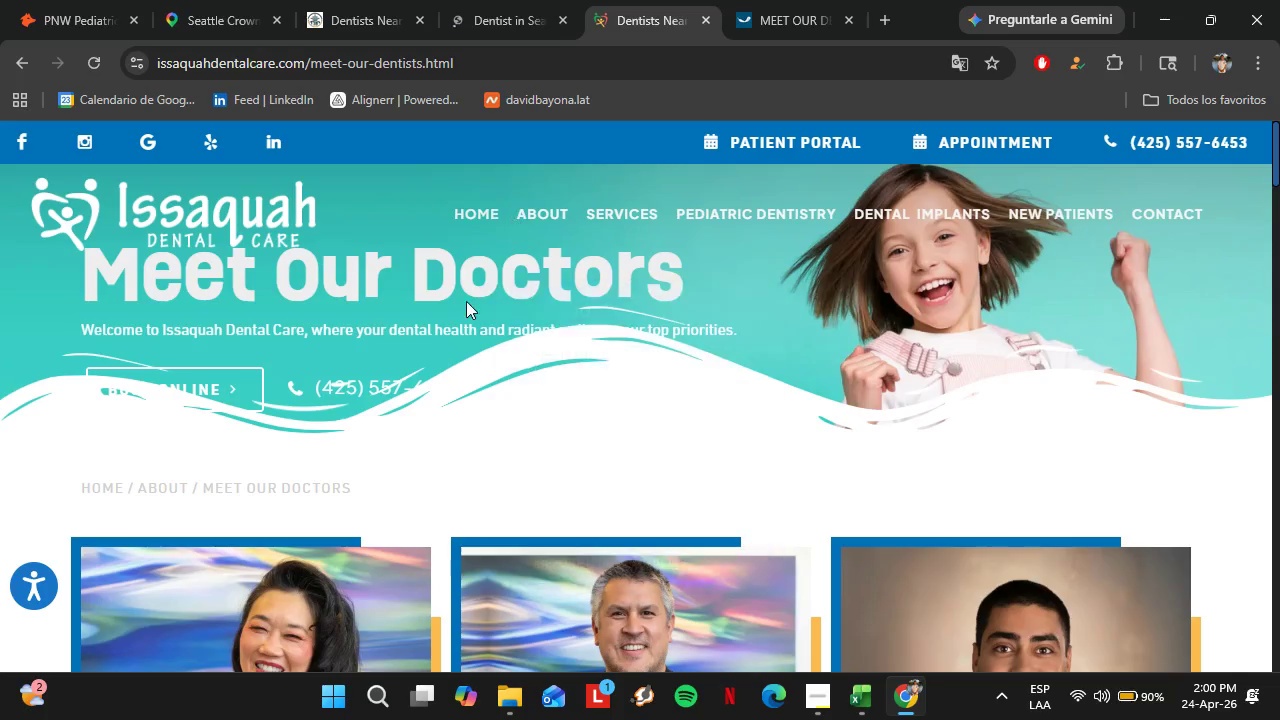 
scroll: coordinate [465, 302], scroll_direction: down, amount: 9.0
 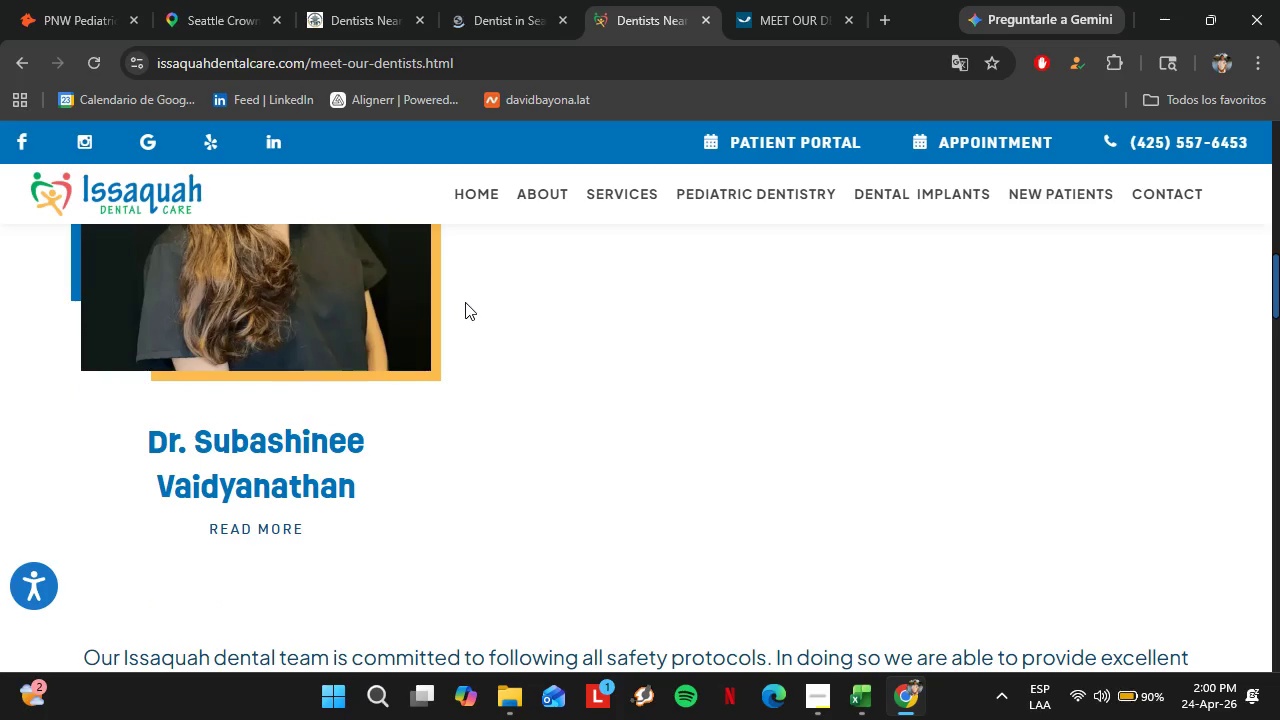 
scroll: coordinate [465, 302], scroll_direction: up, amount: 3.0
 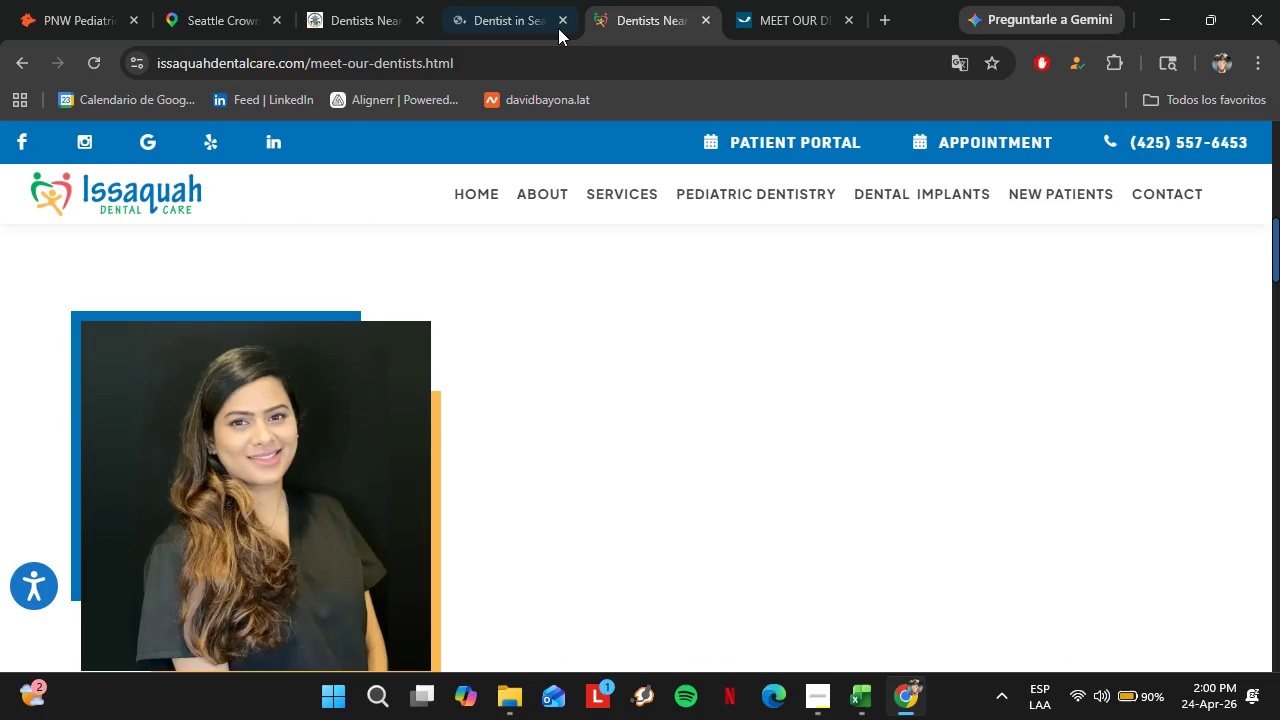 
left_click([547, 25])
 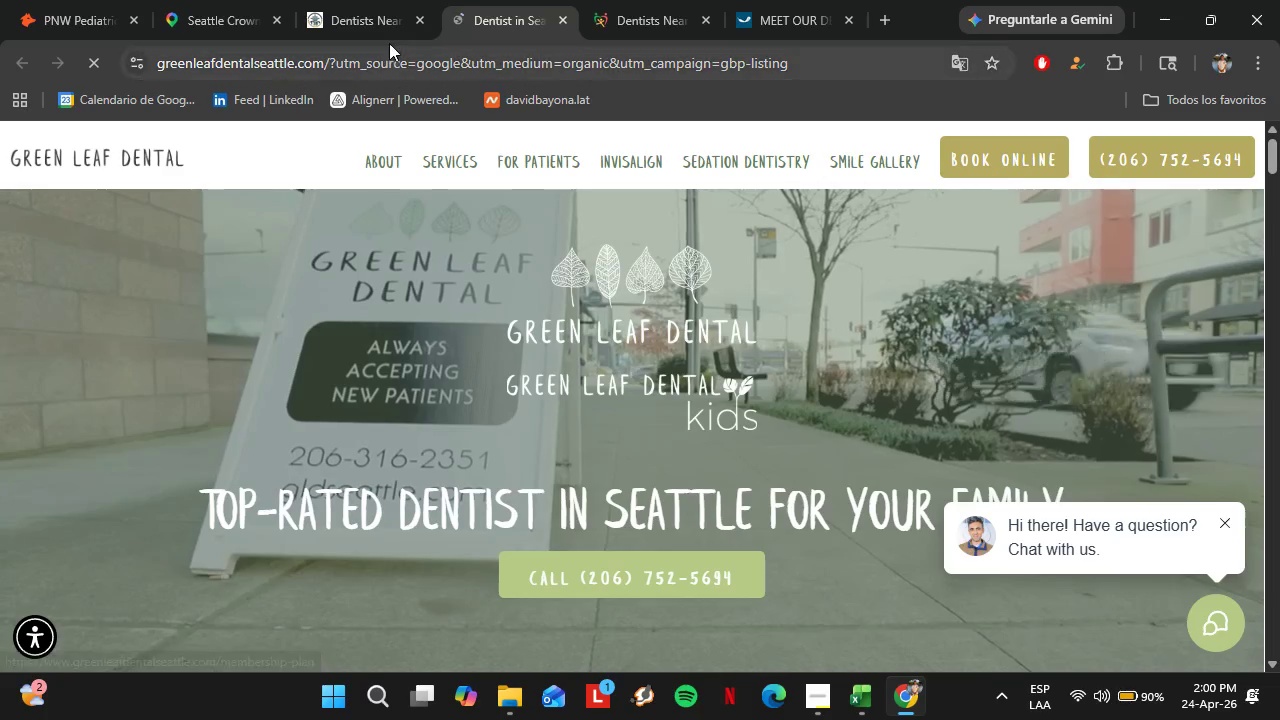 
left_click([375, 23])
 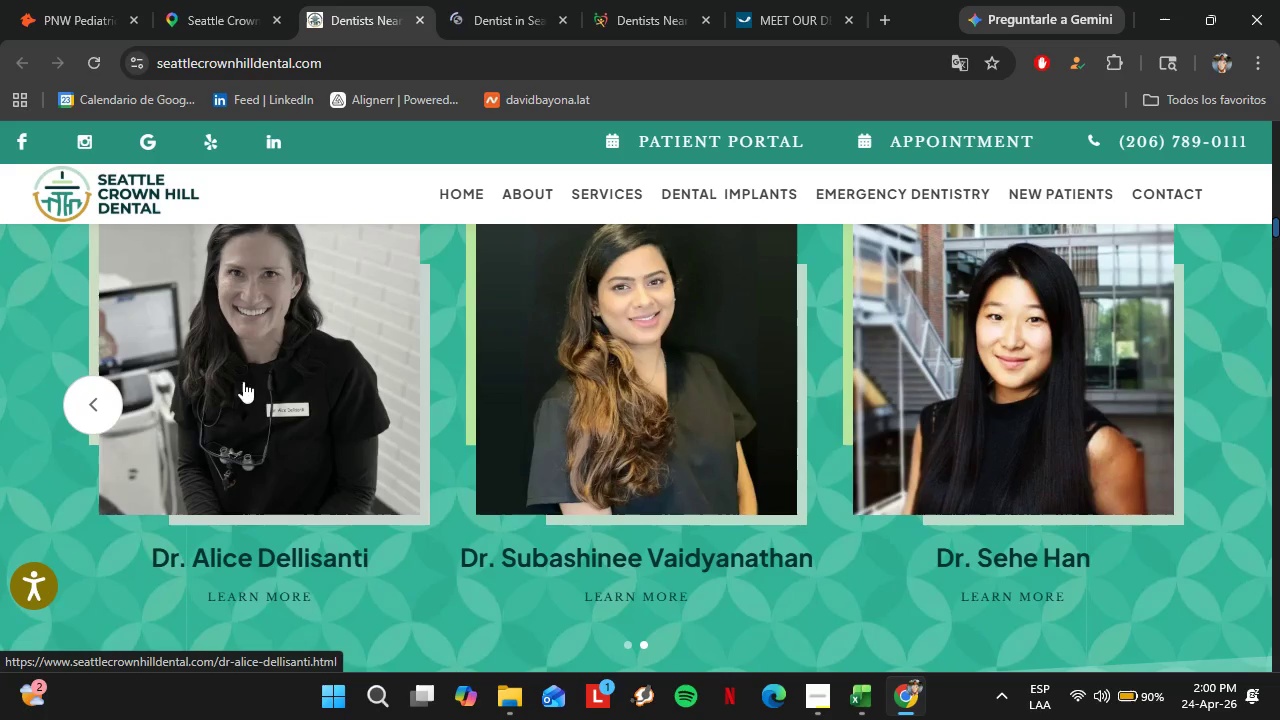 
left_click([86, 424])
 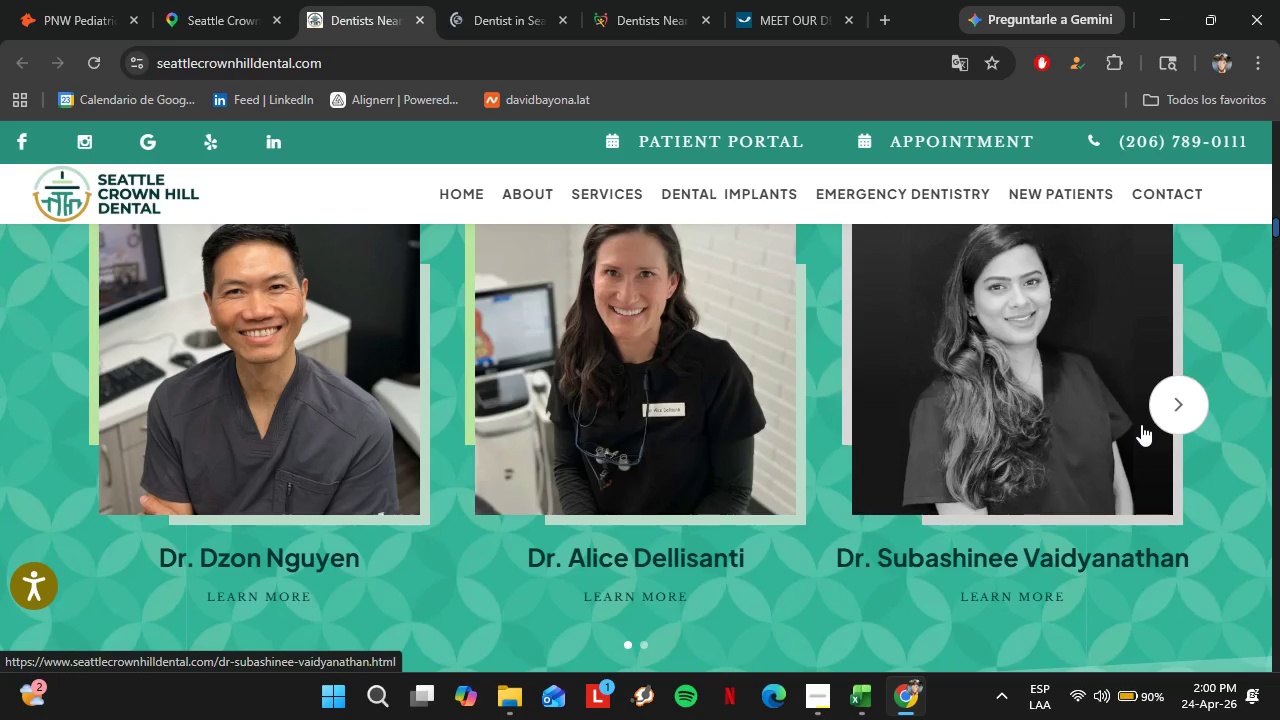 
left_click([1170, 416])
 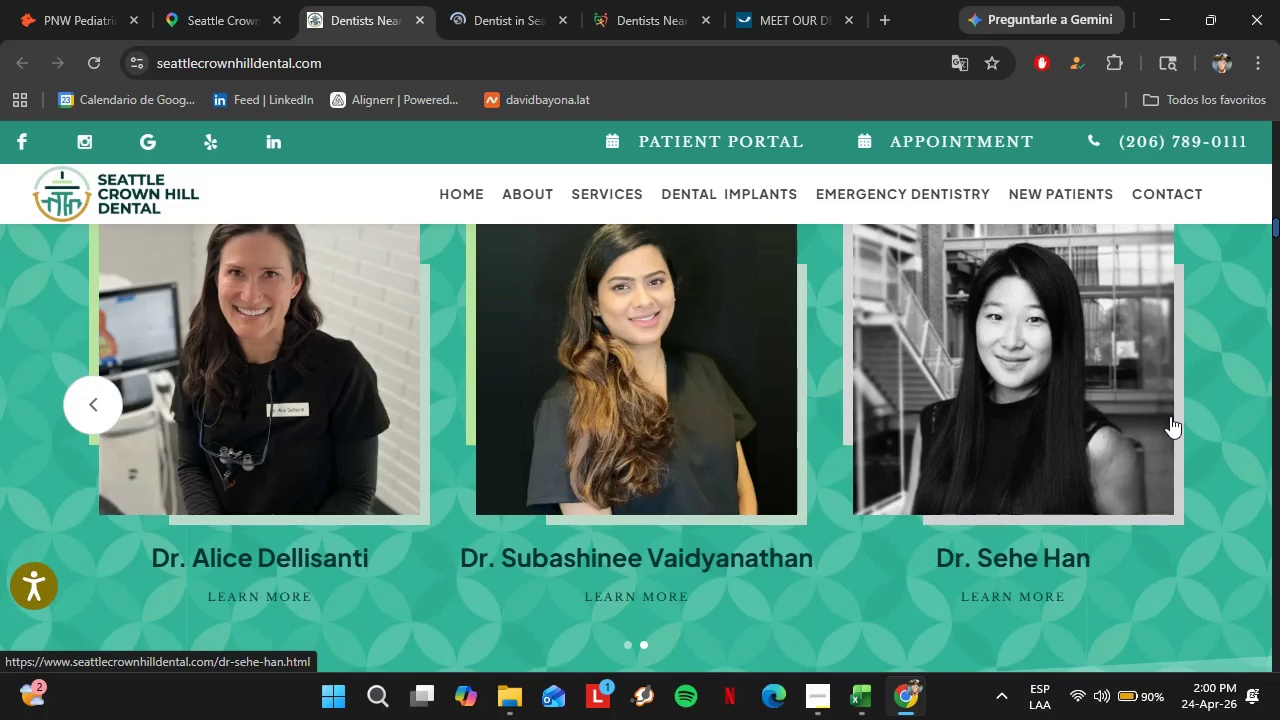 
scroll: coordinate [1171, 415], scroll_direction: down, amount: 5.0
 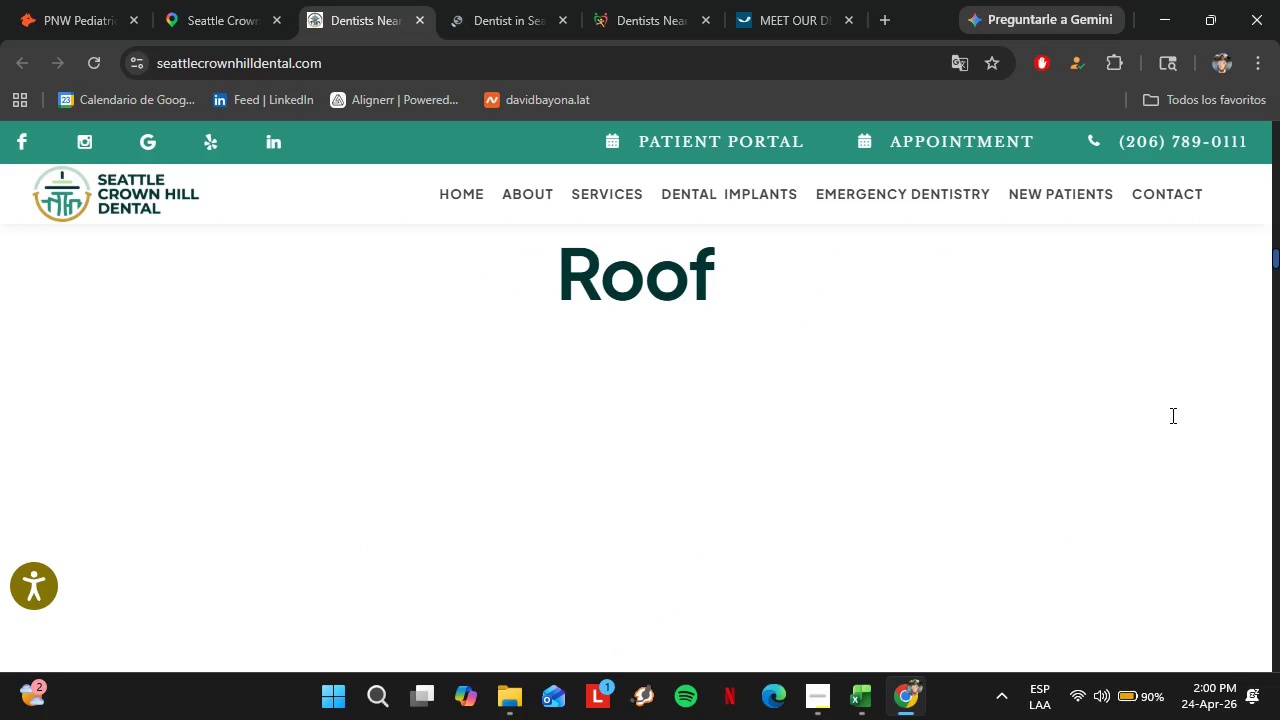 
scroll: coordinate [1171, 415], scroll_direction: up, amount: 2.0
 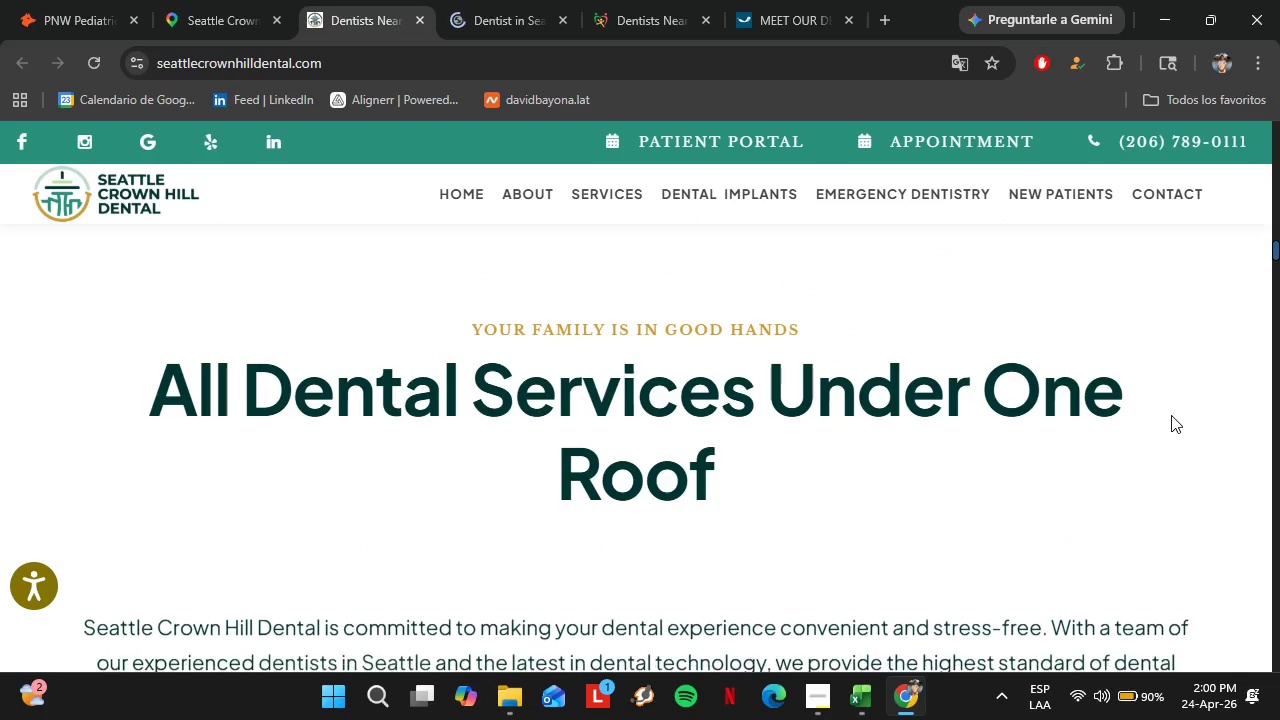 
scroll: coordinate [1171, 415], scroll_direction: down, amount: 11.0
 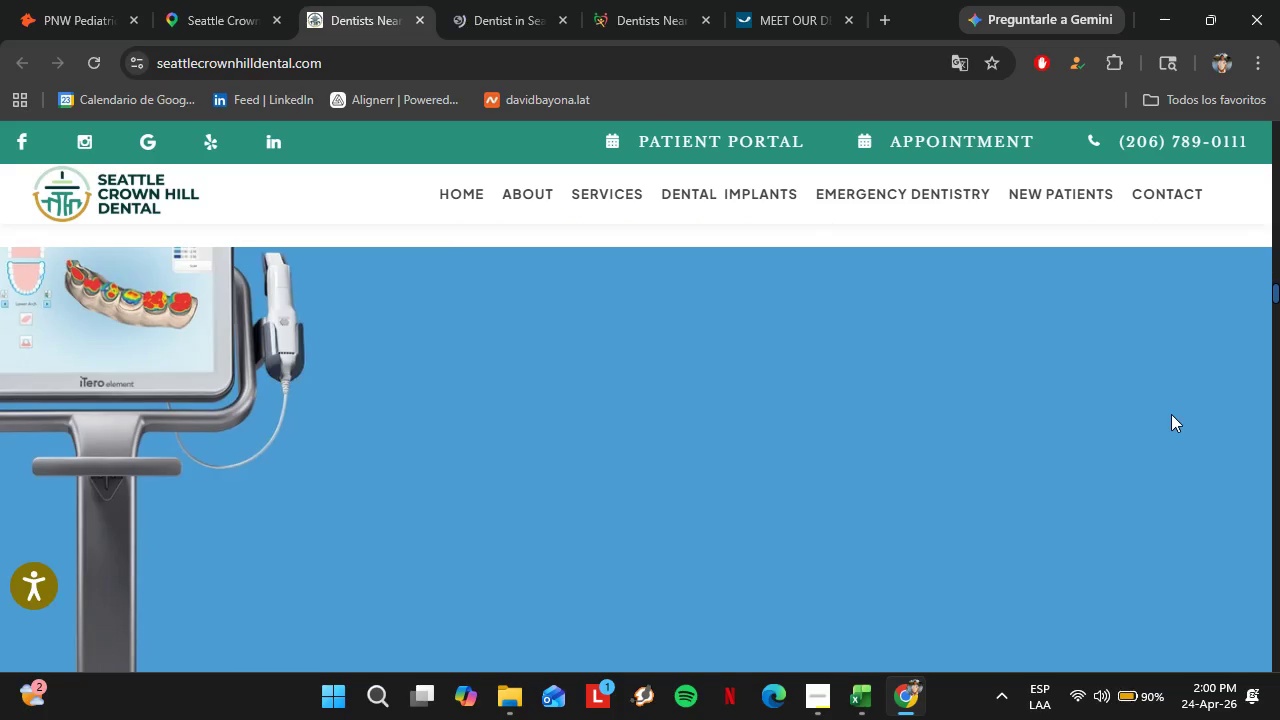 
scroll: coordinate [1171, 414], scroll_direction: up, amount: 4.0
 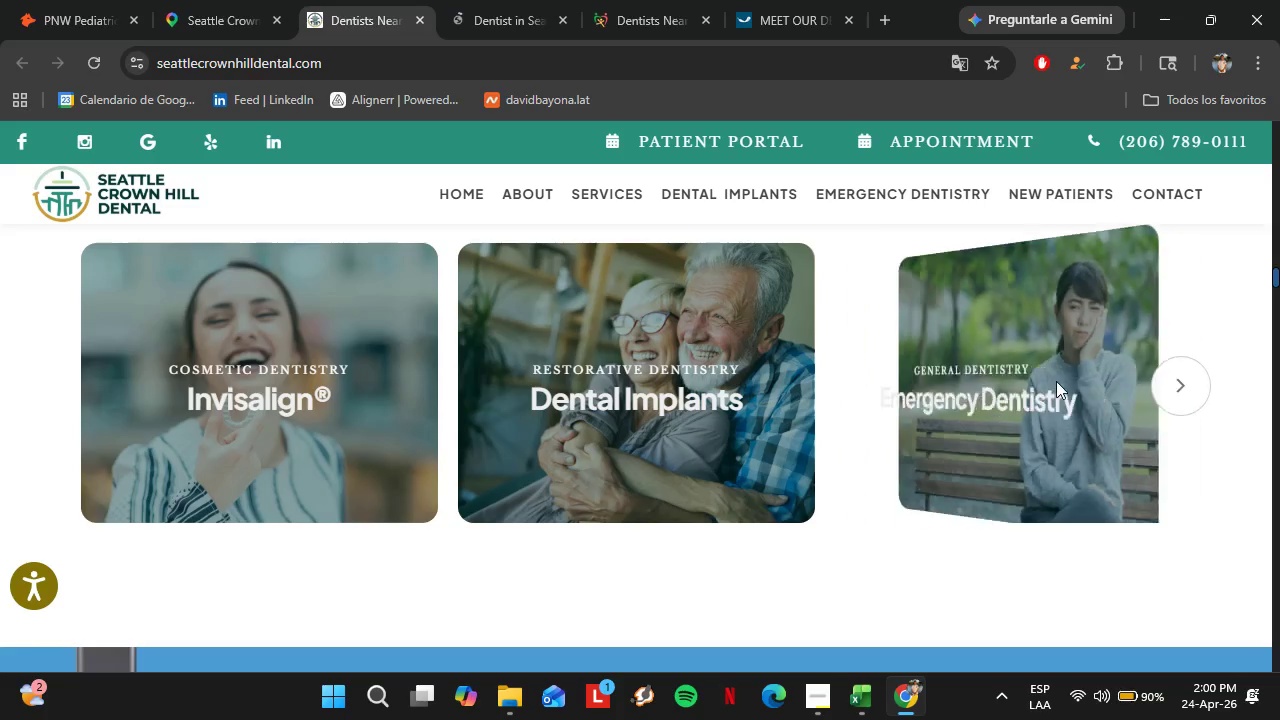 
left_click([1183, 388])
 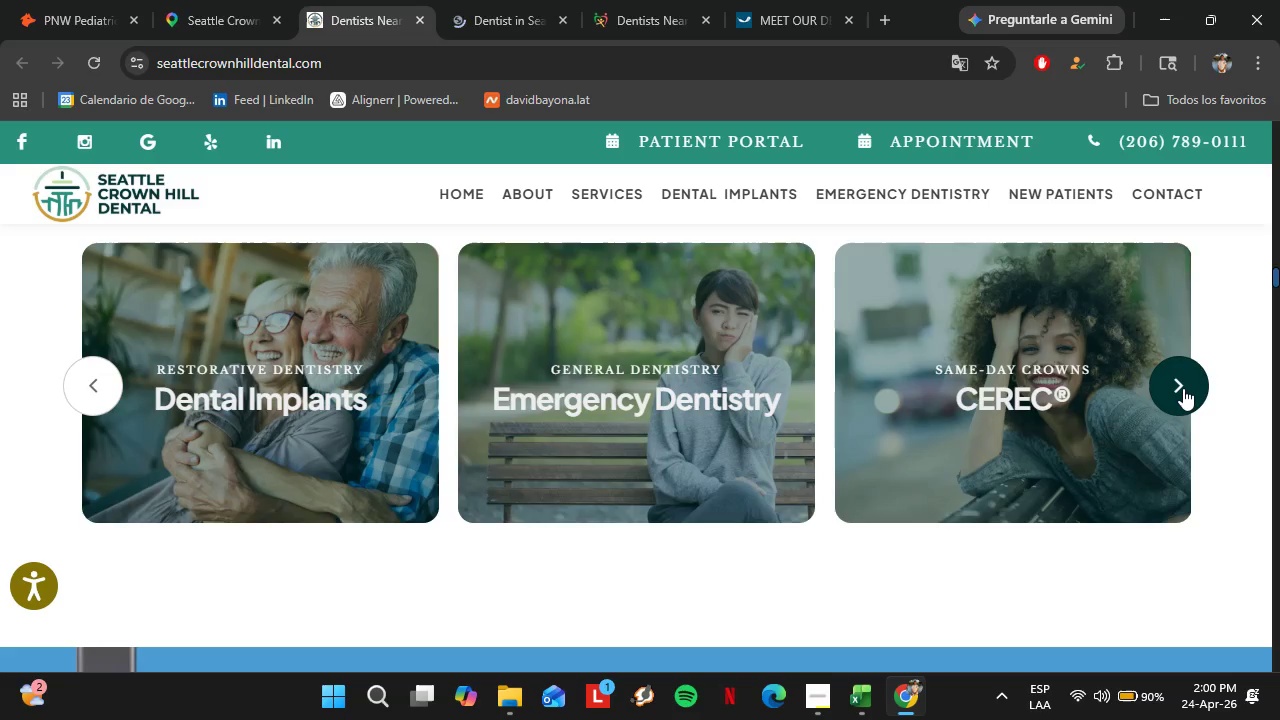 
left_click([1183, 388])
 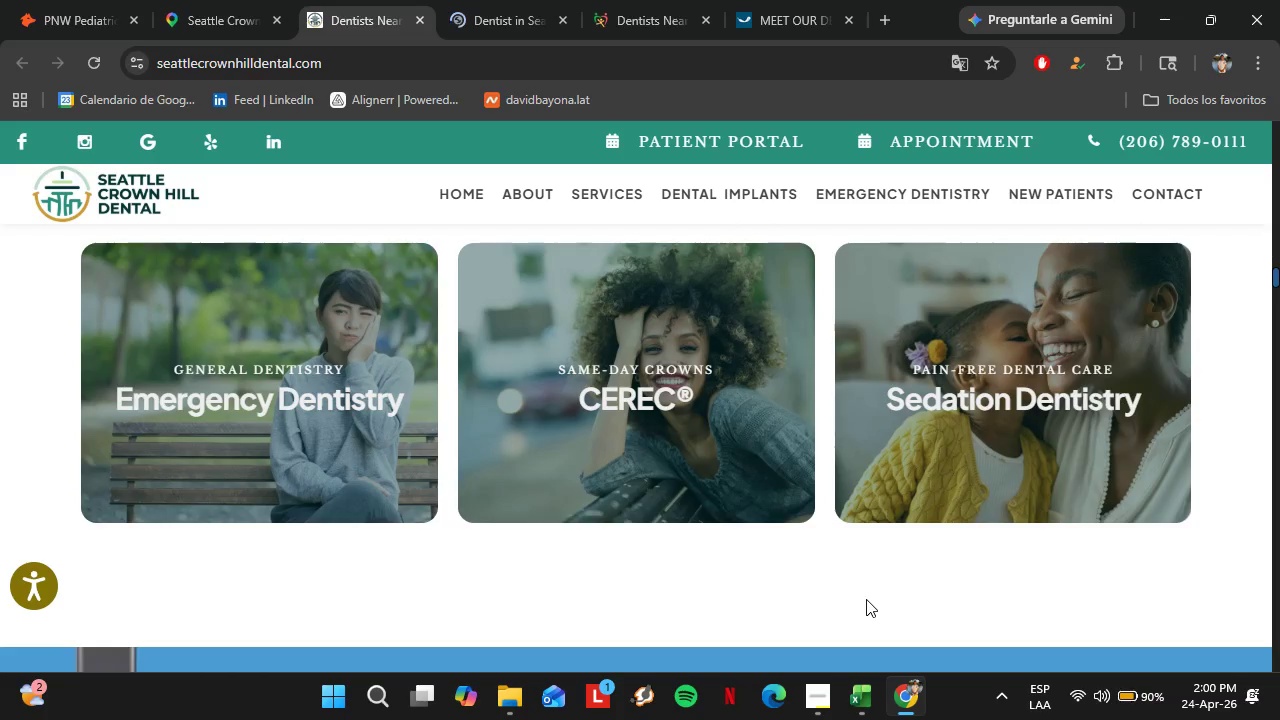 
scroll: coordinate [866, 599], scroll_direction: down, amount: 7.0
 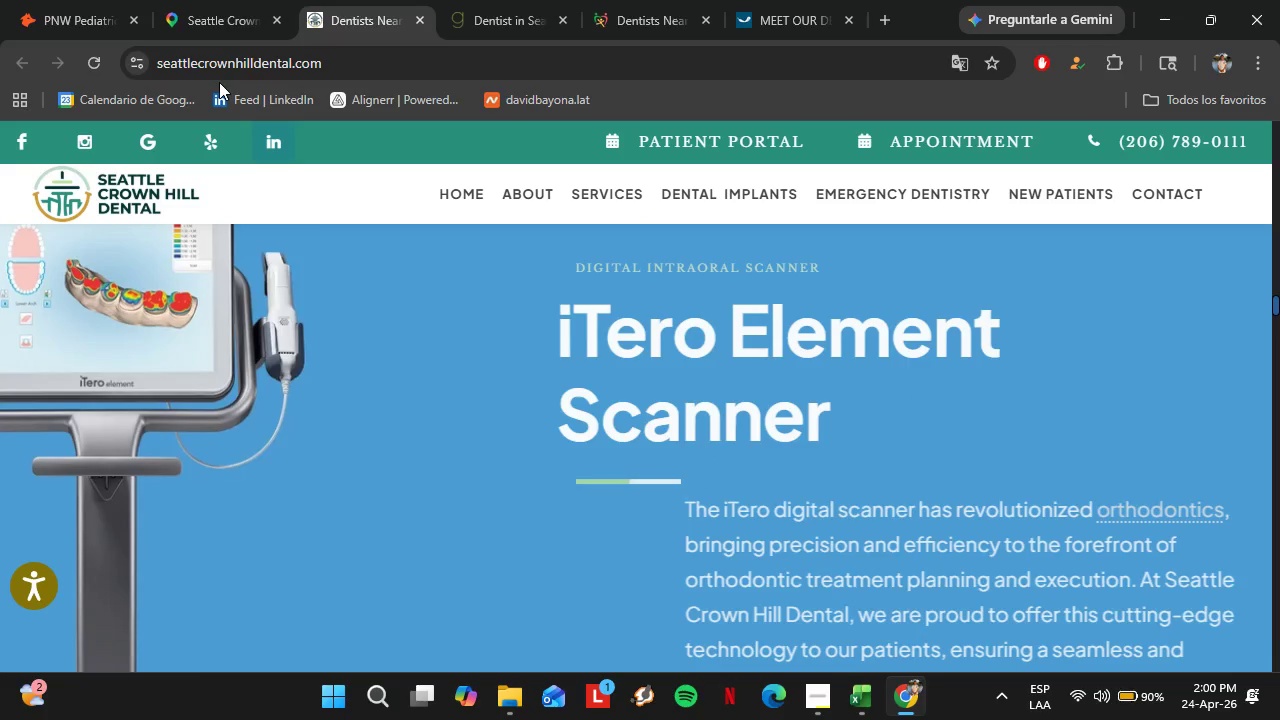 
left_click_drag(start_coordinate=[238, 18], to_coordinate=[231, 18])
 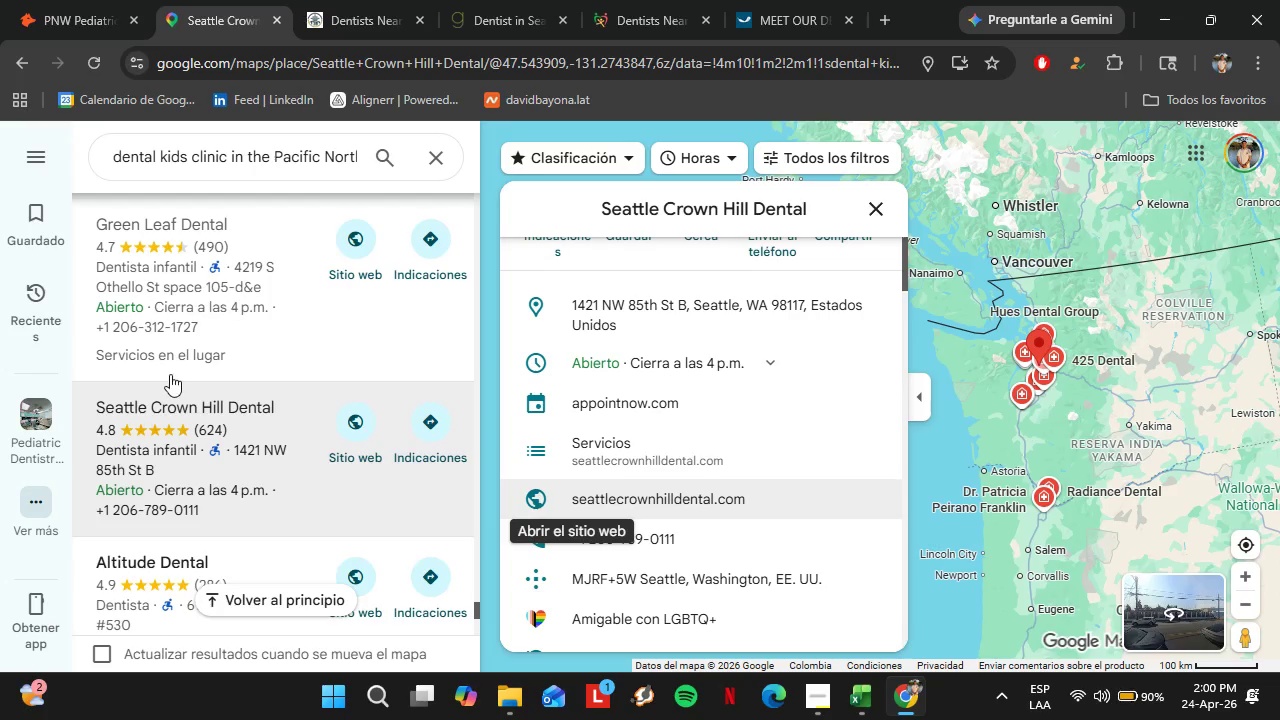 
scroll: coordinate [163, 457], scroll_direction: down, amount: 9.0
 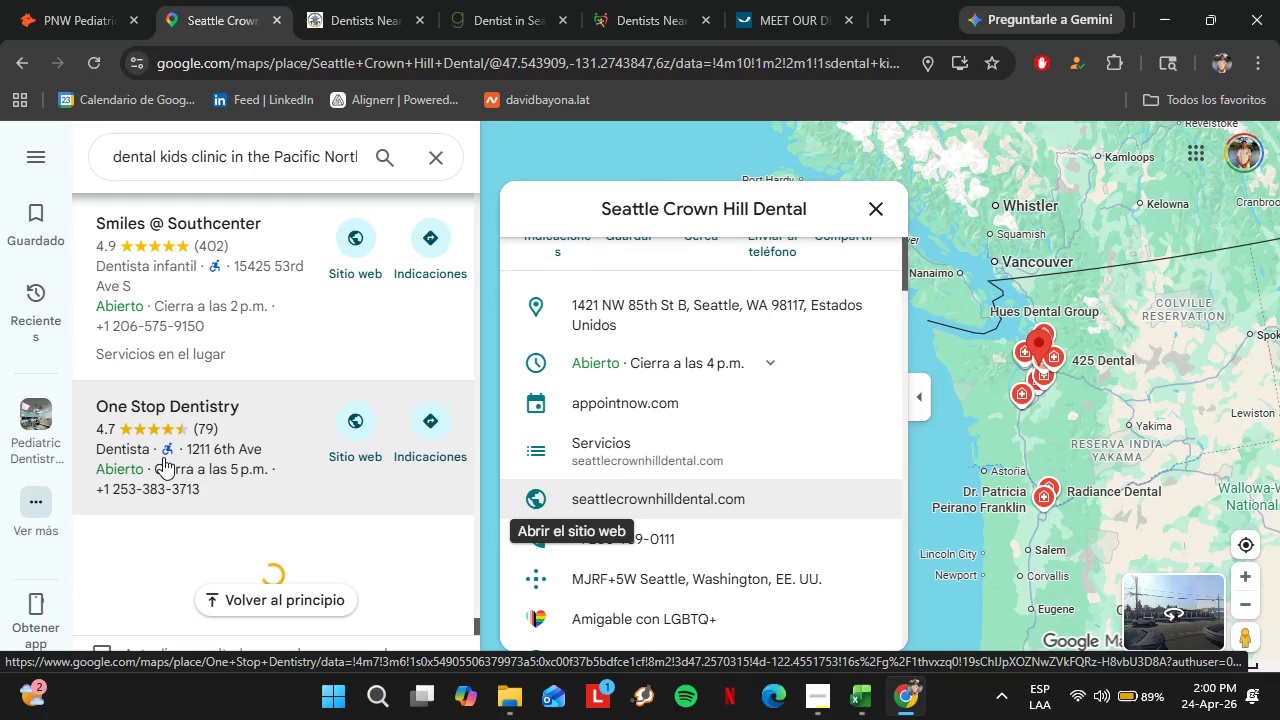 
wait(5.2)
 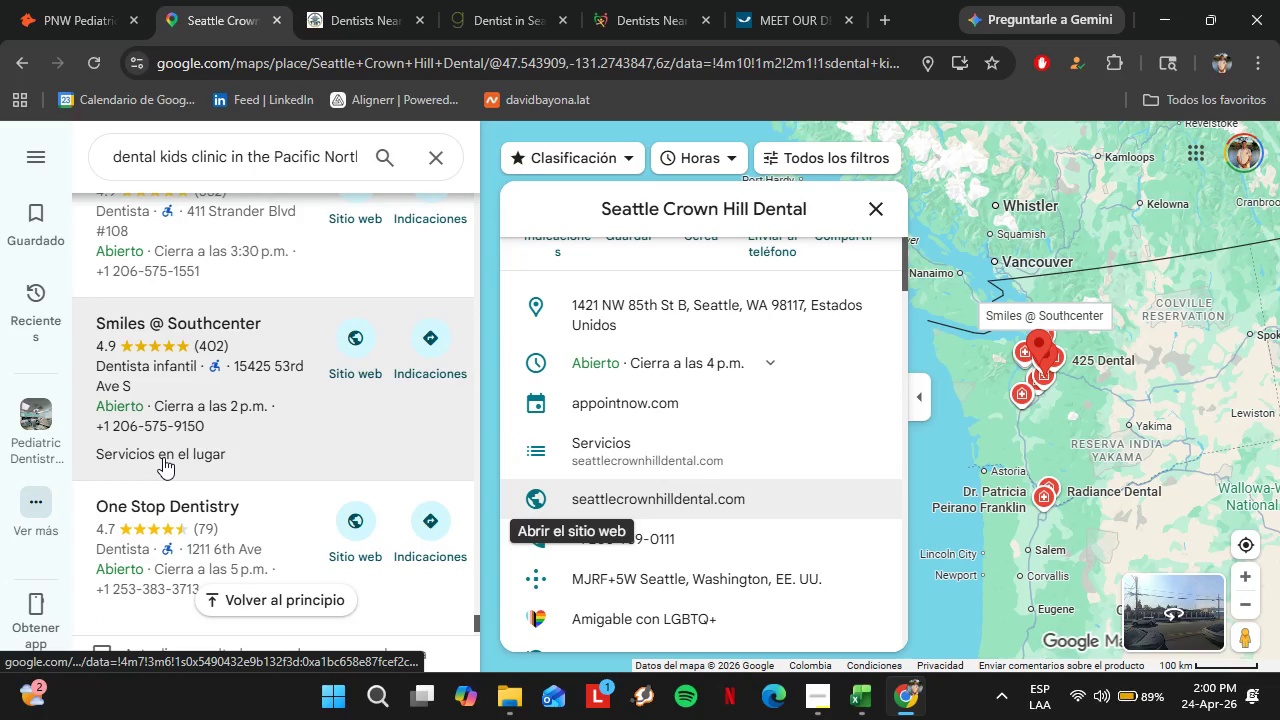 
scroll: coordinate [226, 494], scroll_direction: down, amount: 9.0
 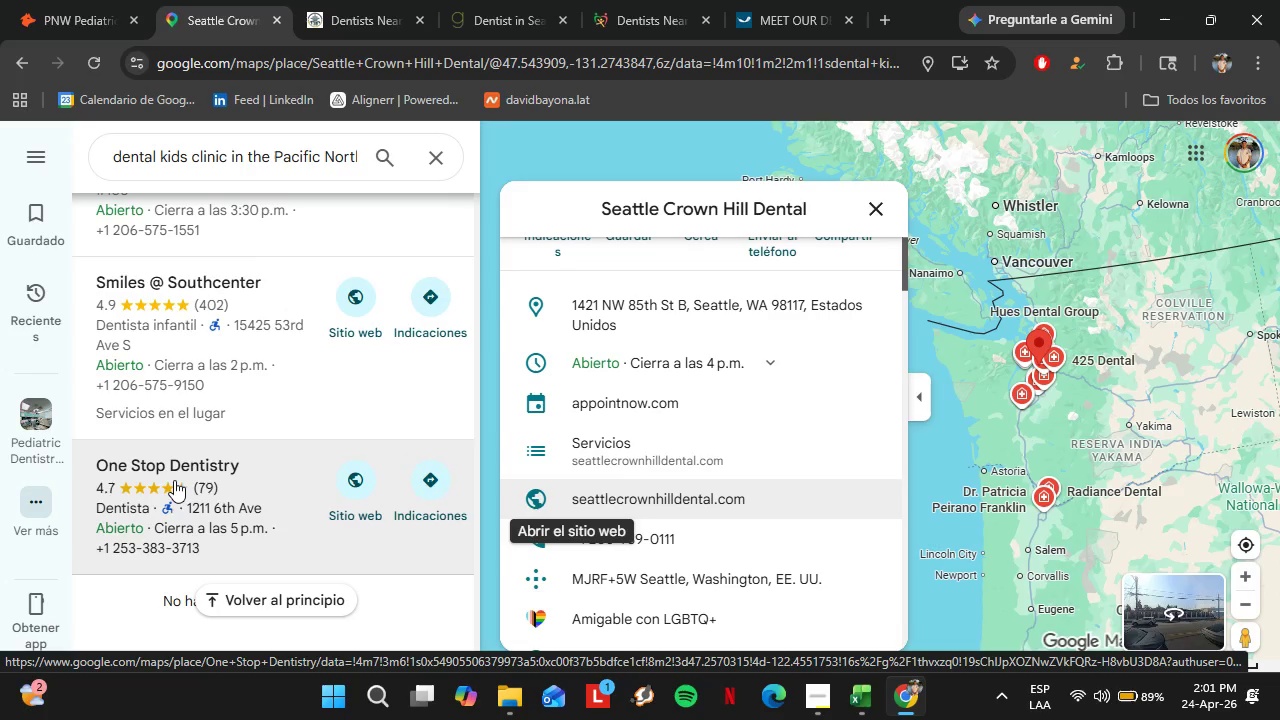 
wait(9.59)
 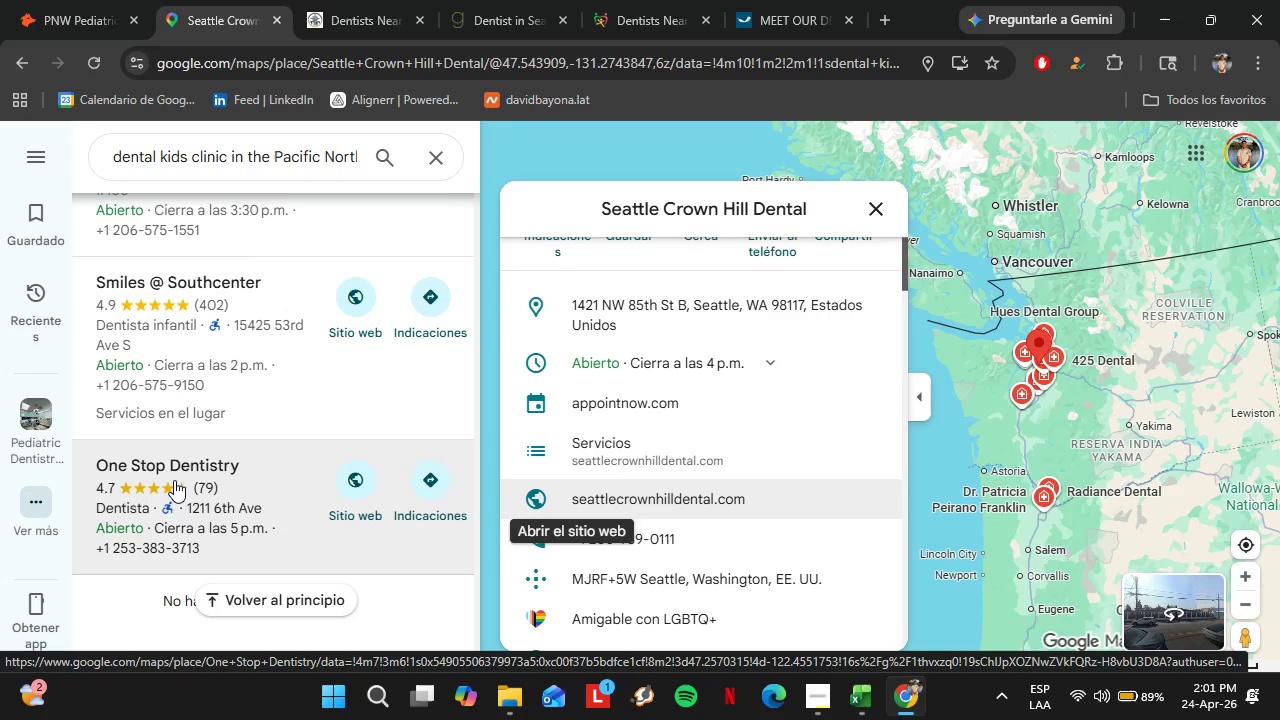 
scroll: coordinate [238, 372], scroll_direction: up, amount: 3.0
 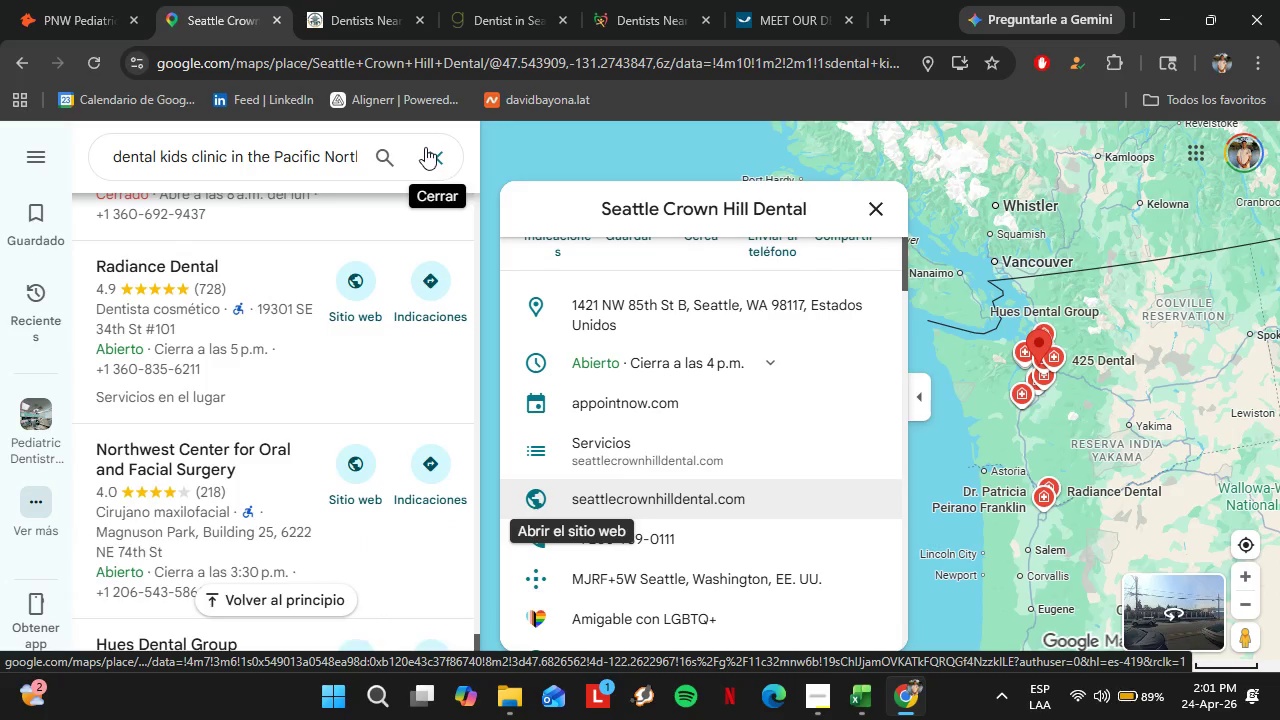 
left_click([380, 150])
 